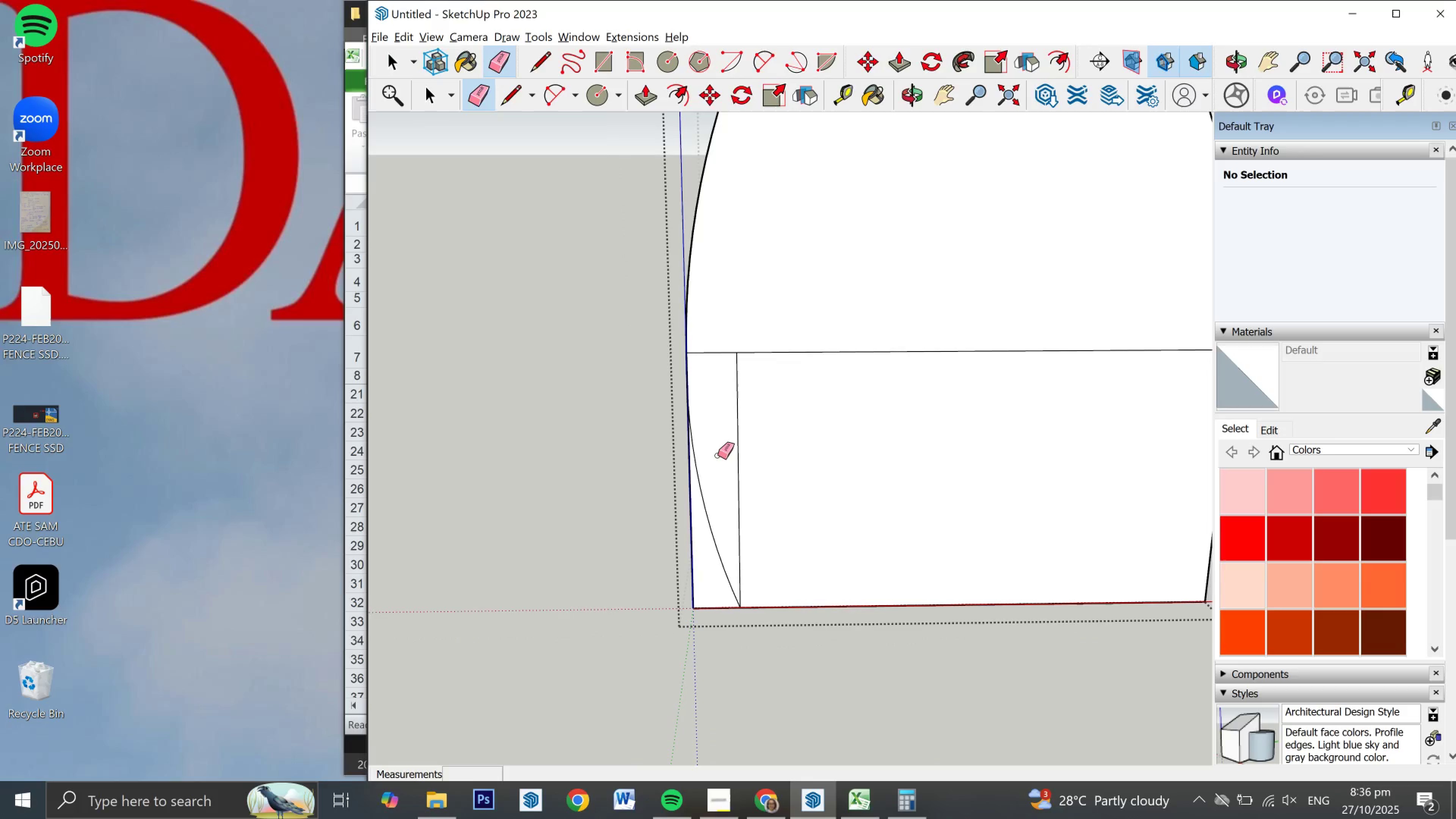 
key(Space)
 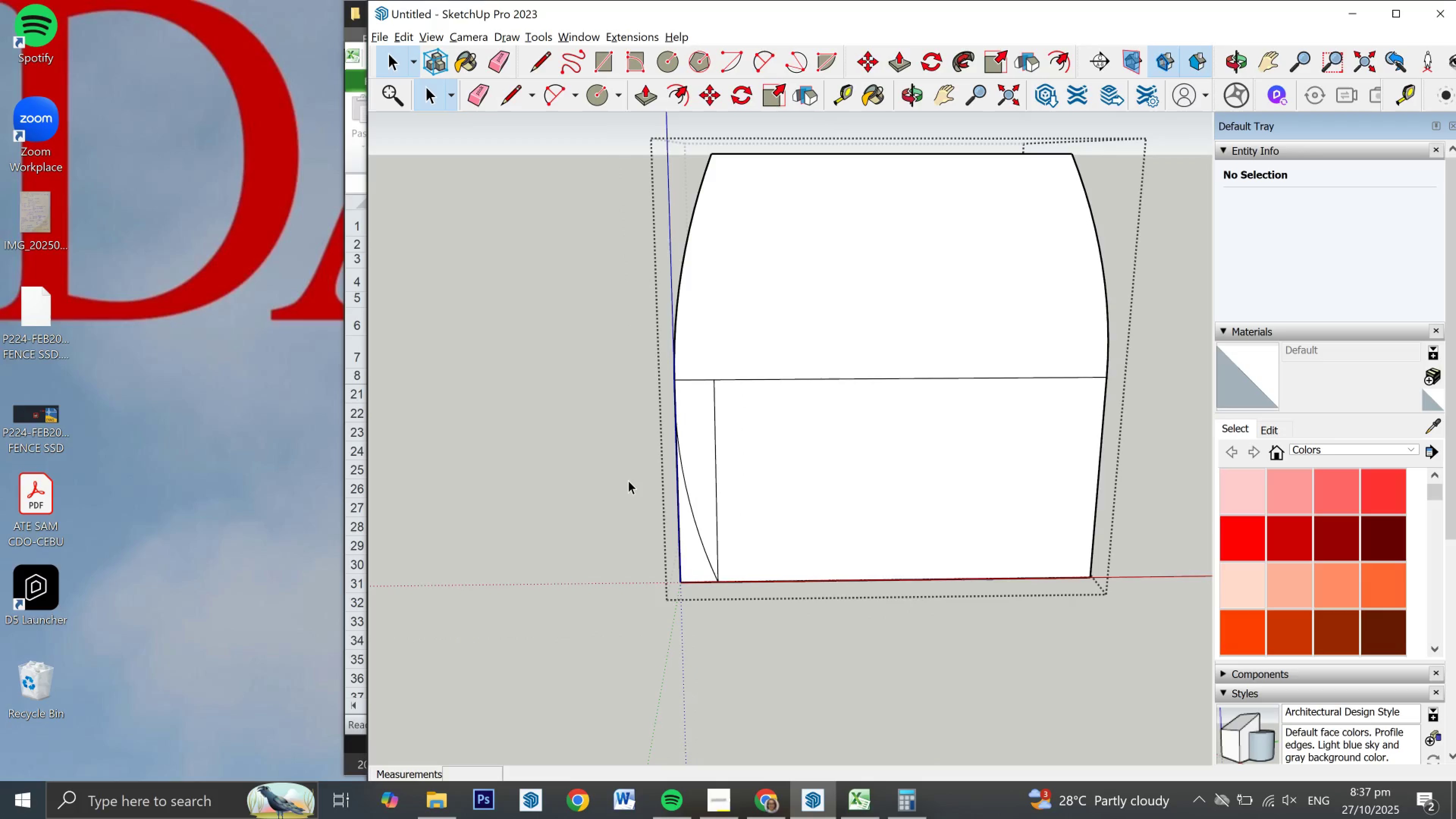 
scroll: coordinate [628, 480], scroll_direction: down, amount: 4.0
 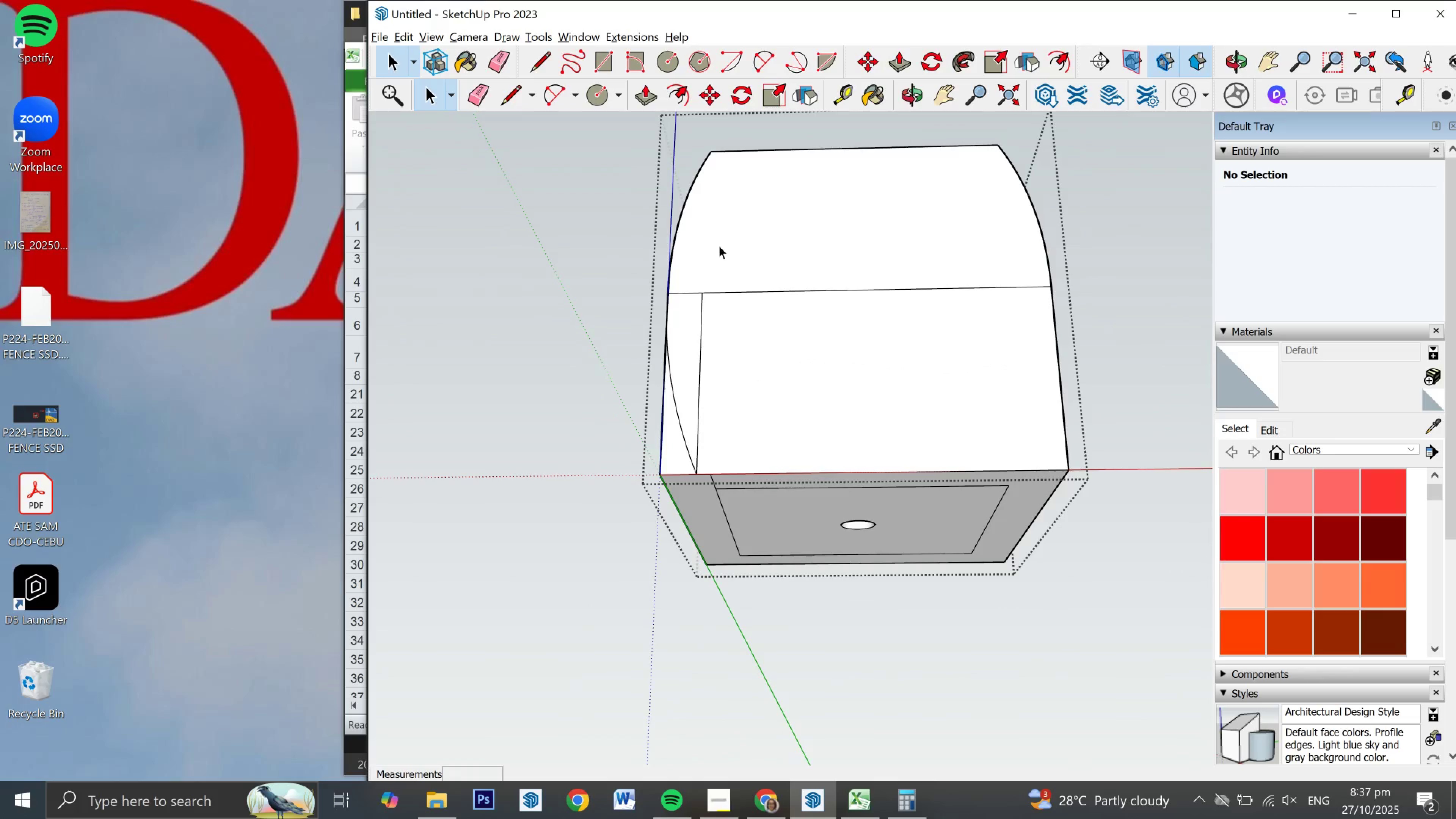 
scroll: coordinate [768, 481], scroll_direction: up, amount: 5.0
 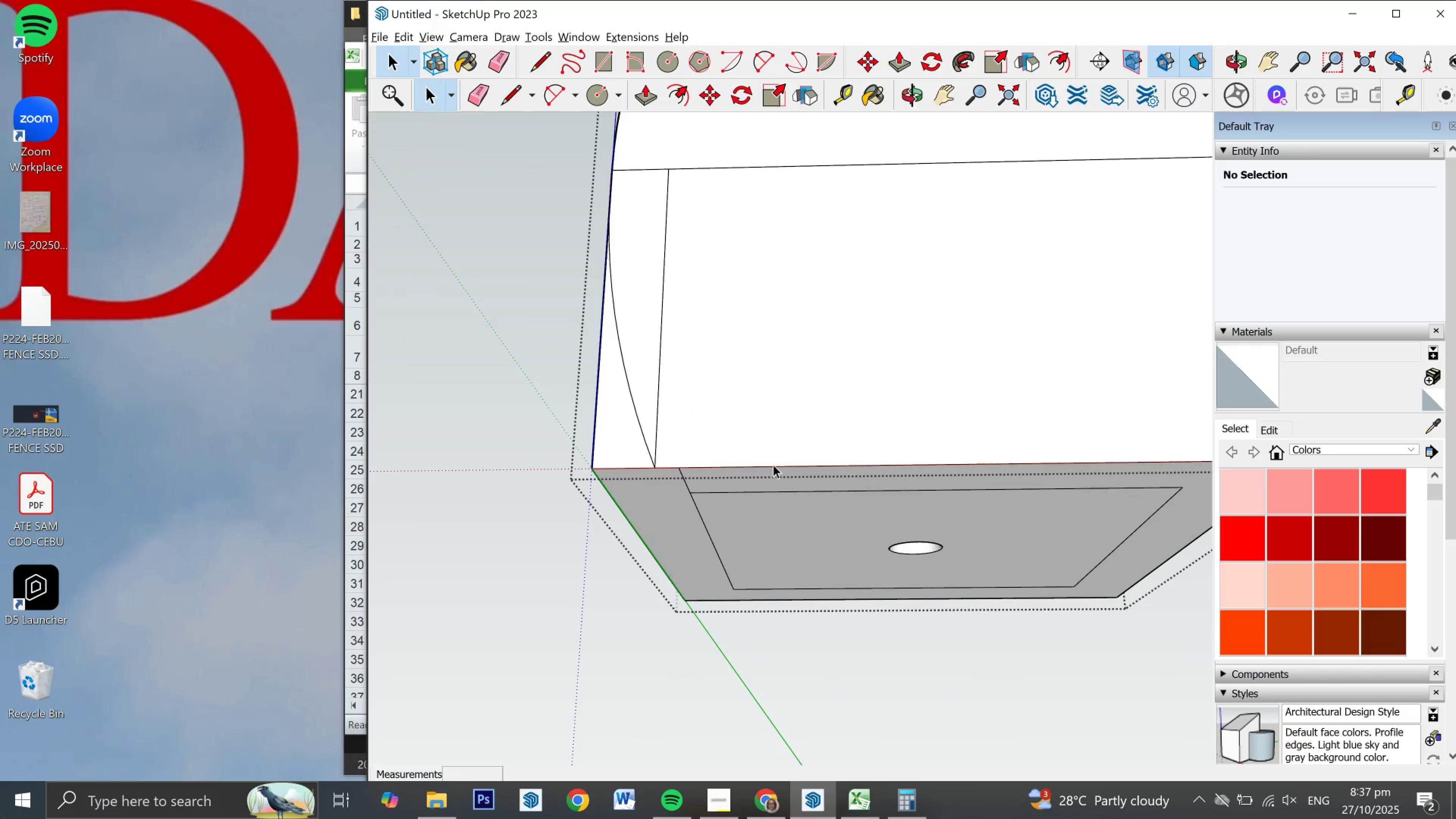 
left_click([773, 464])
 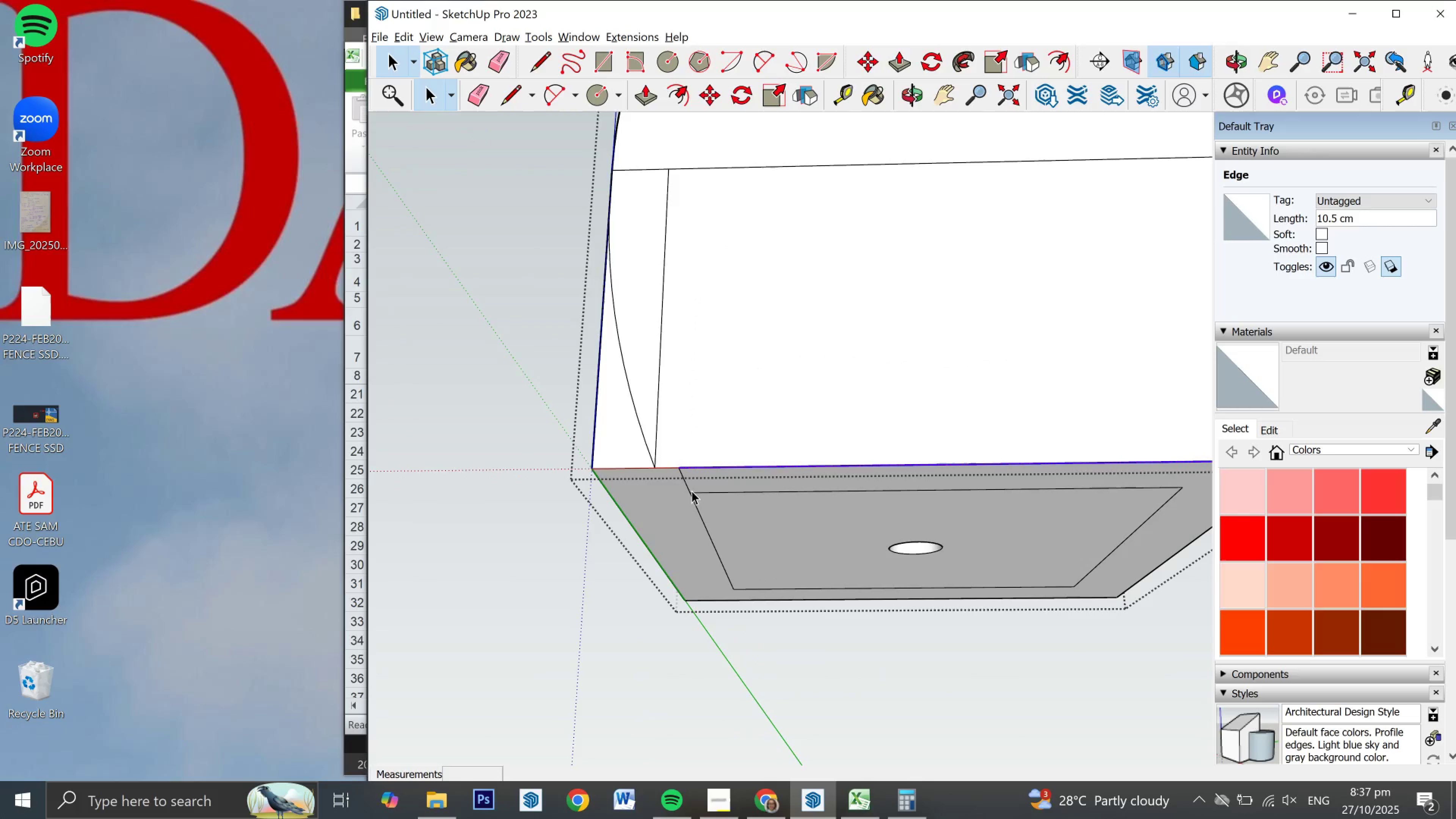 
key(E)
 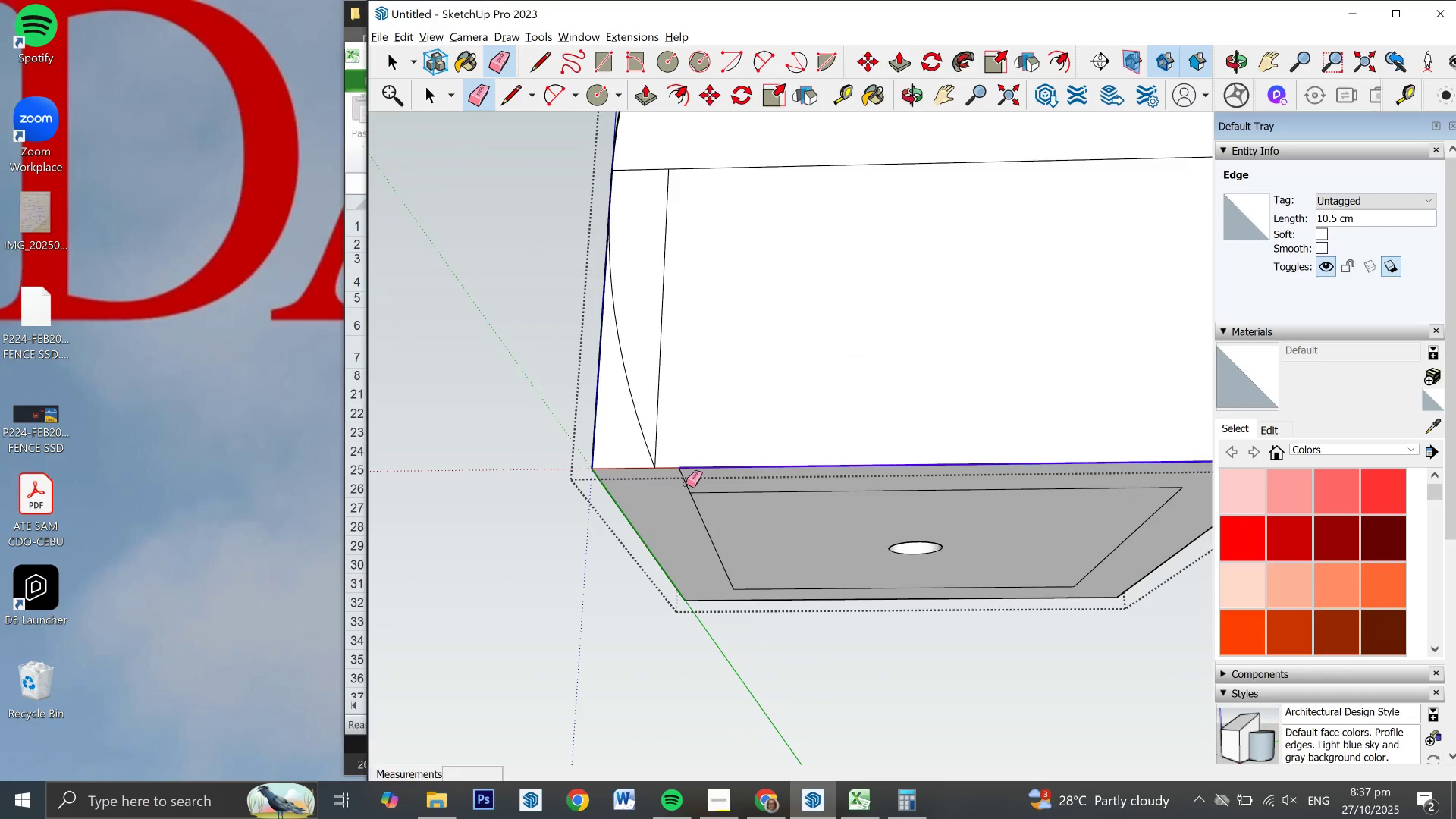 
left_click([686, 484])
 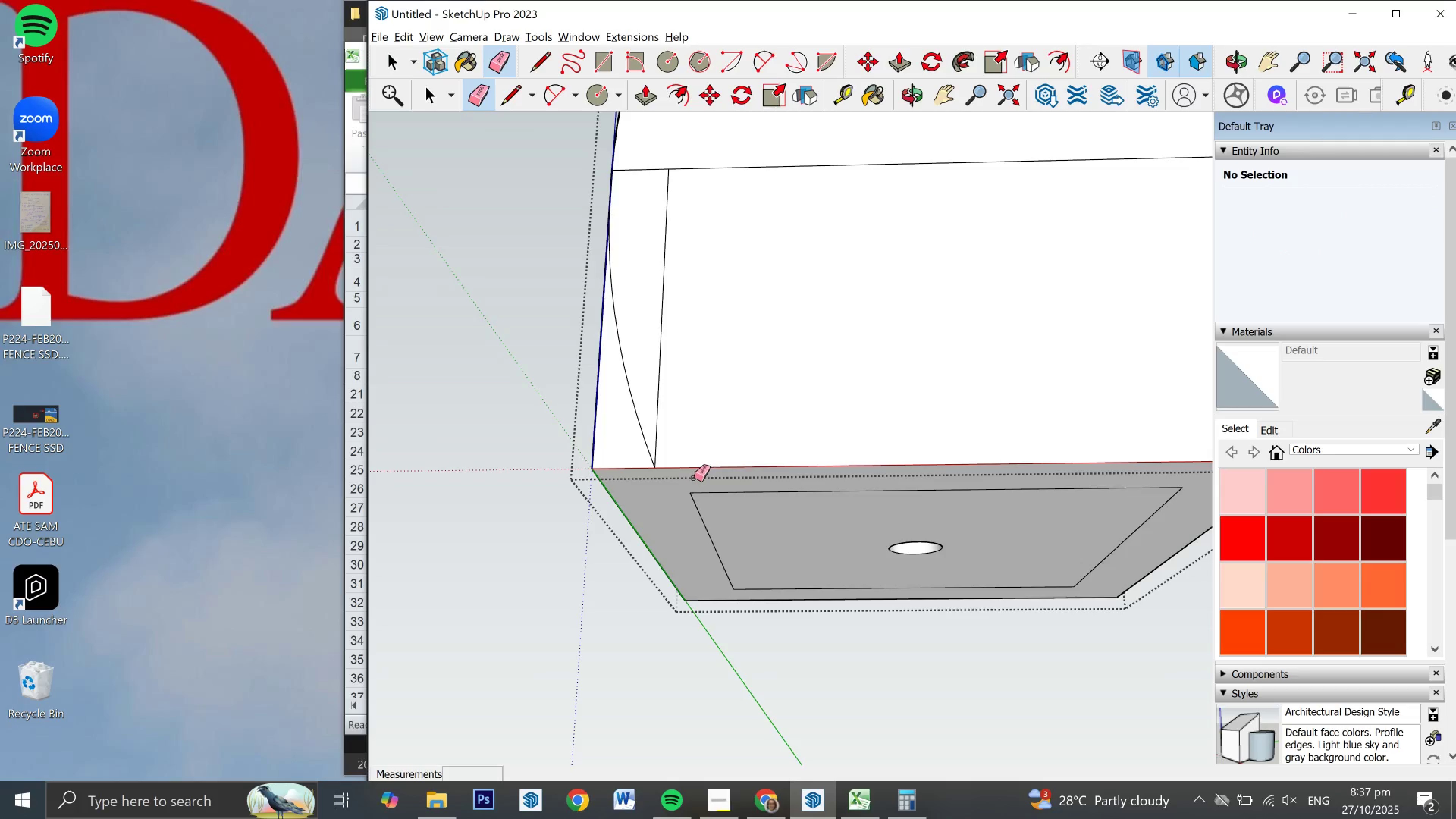 
key(Space)
 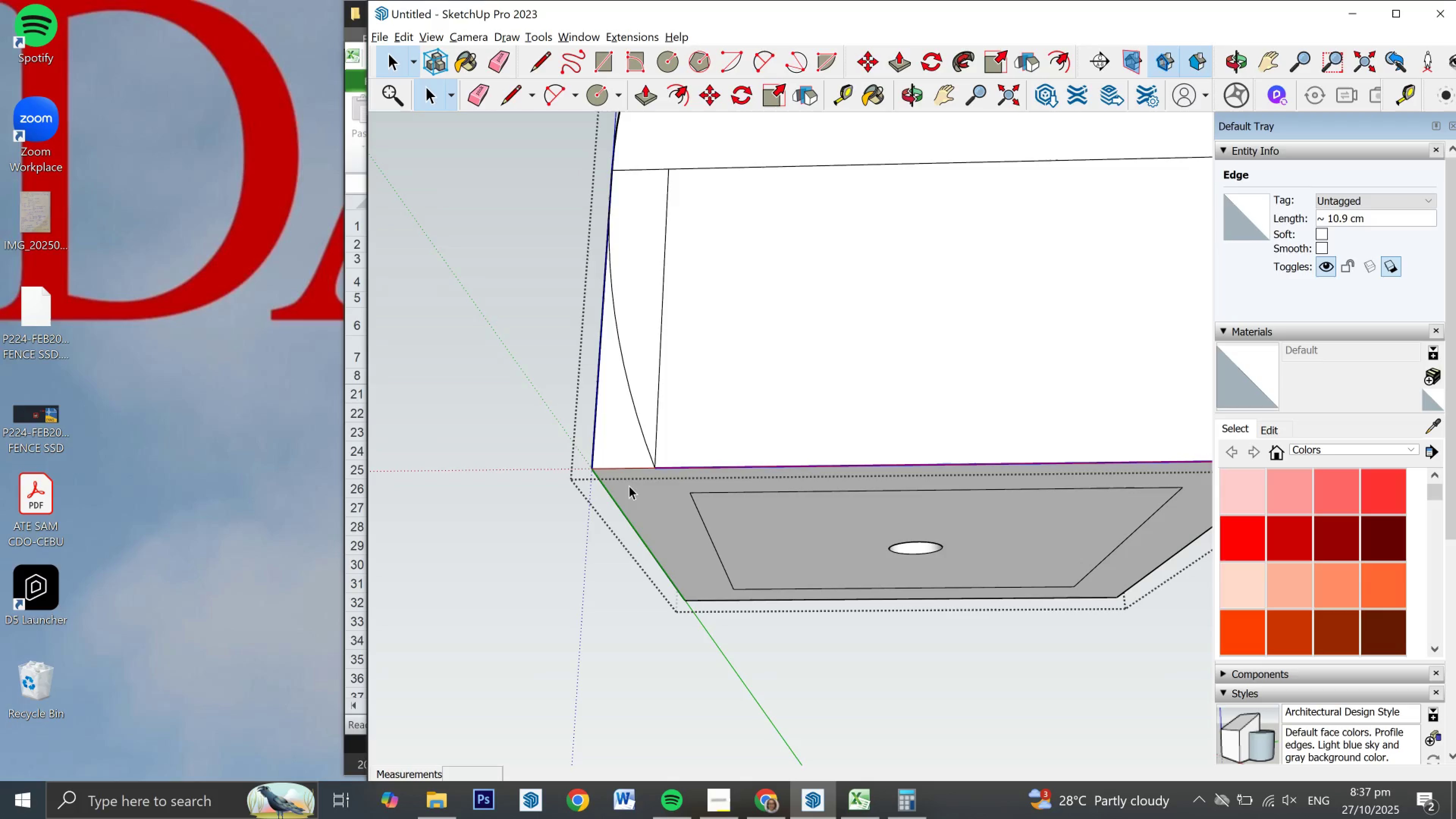 
hold_key(key=ControlLeft, duration=1.51)
left_click([615, 468])
 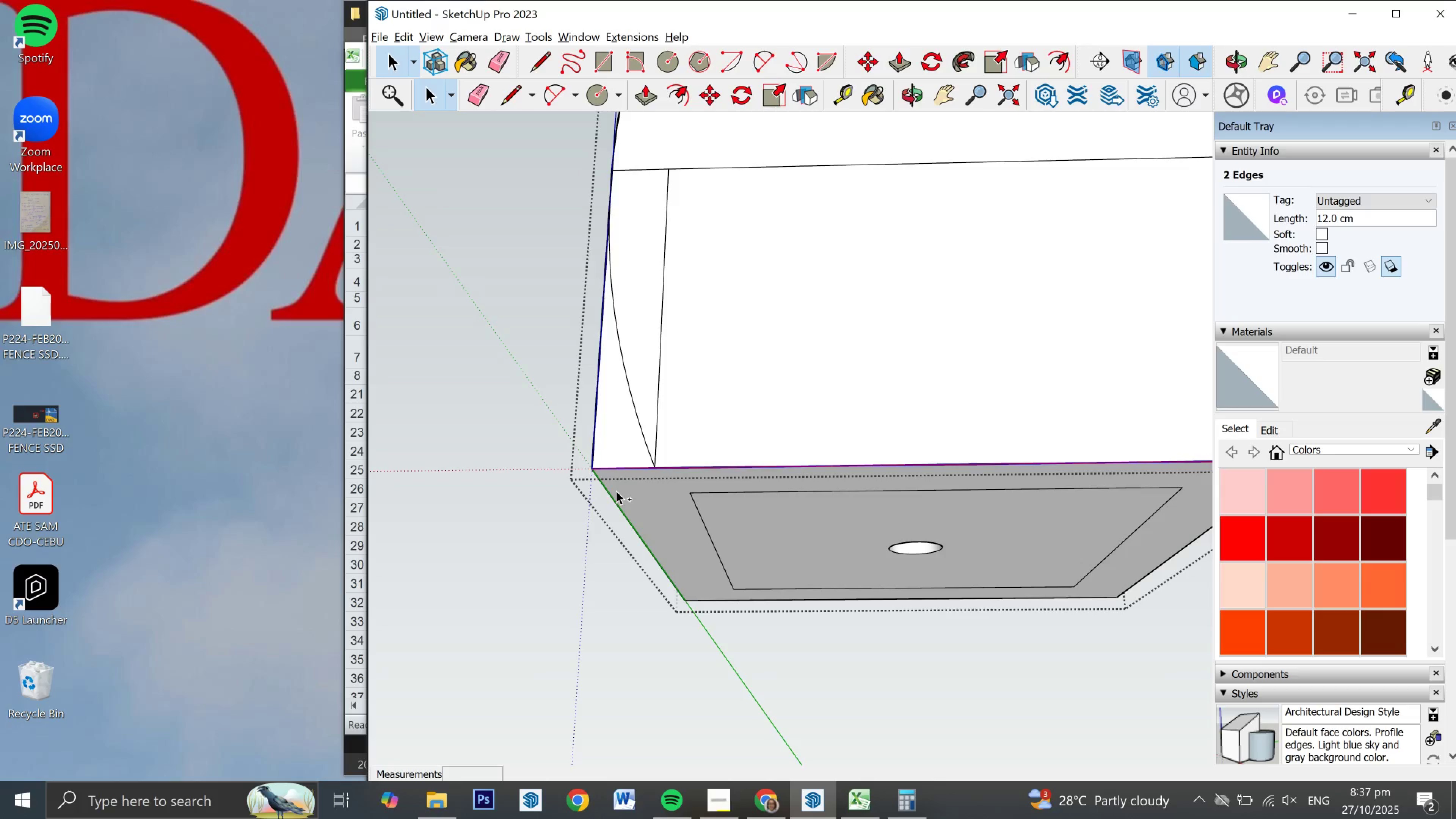 
hold_key(key=ControlLeft, duration=1.52)
left_click([618, 507])
 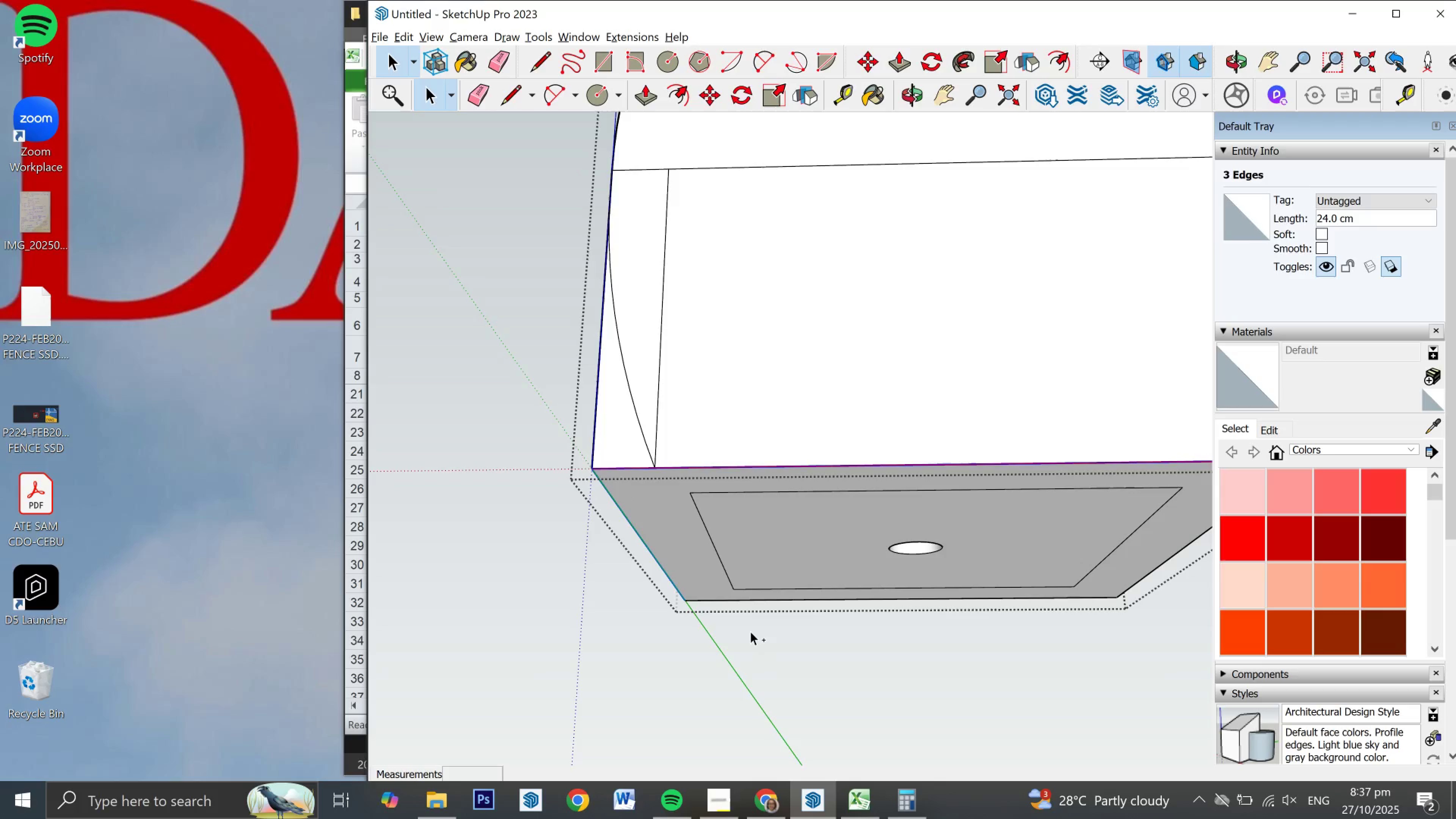 
hold_key(key=ControlLeft, duration=1.52)
left_click([751, 600])
 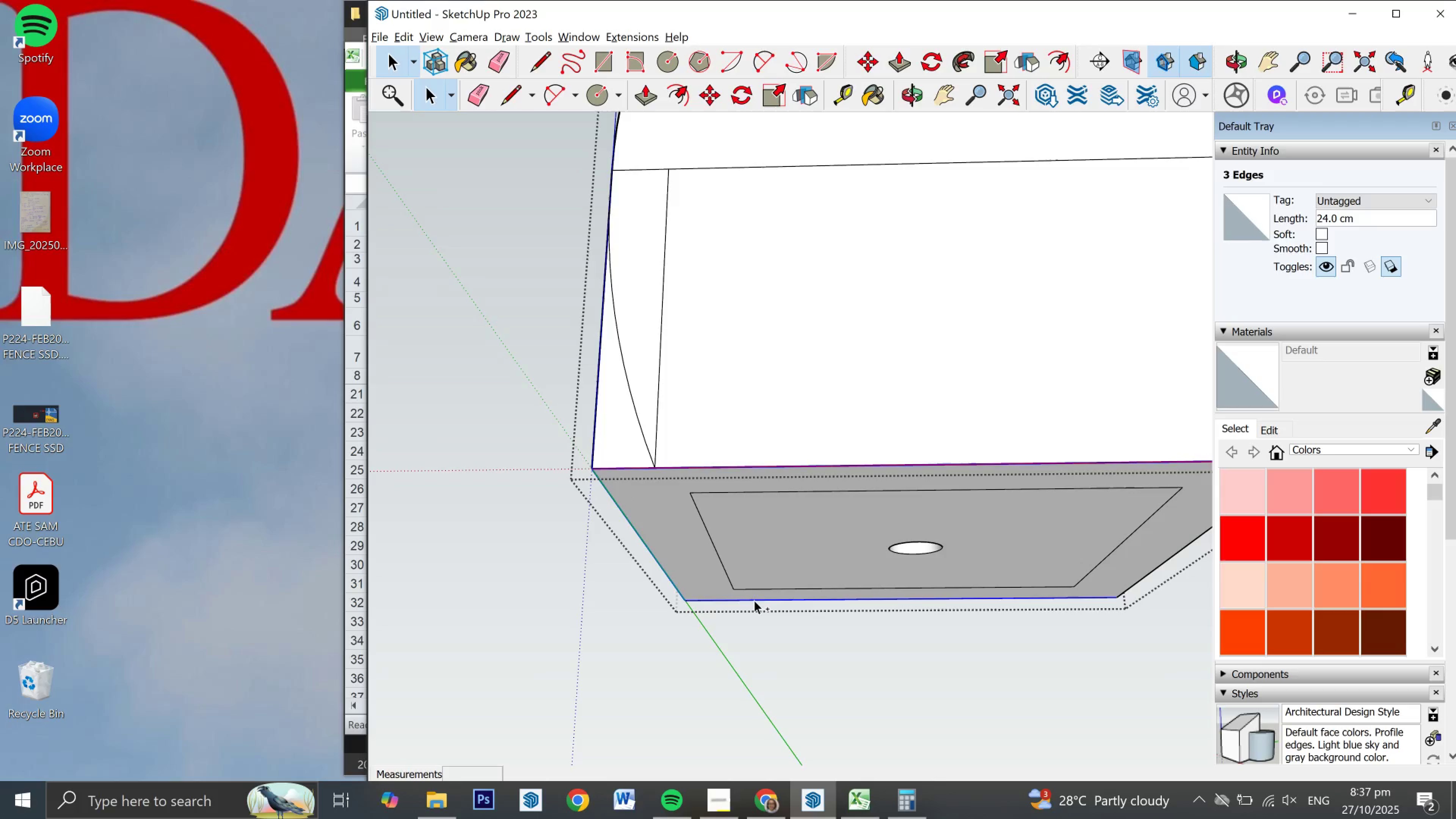 
hold_key(key=ControlLeft, duration=1.52)
left_click([1170, 559])
 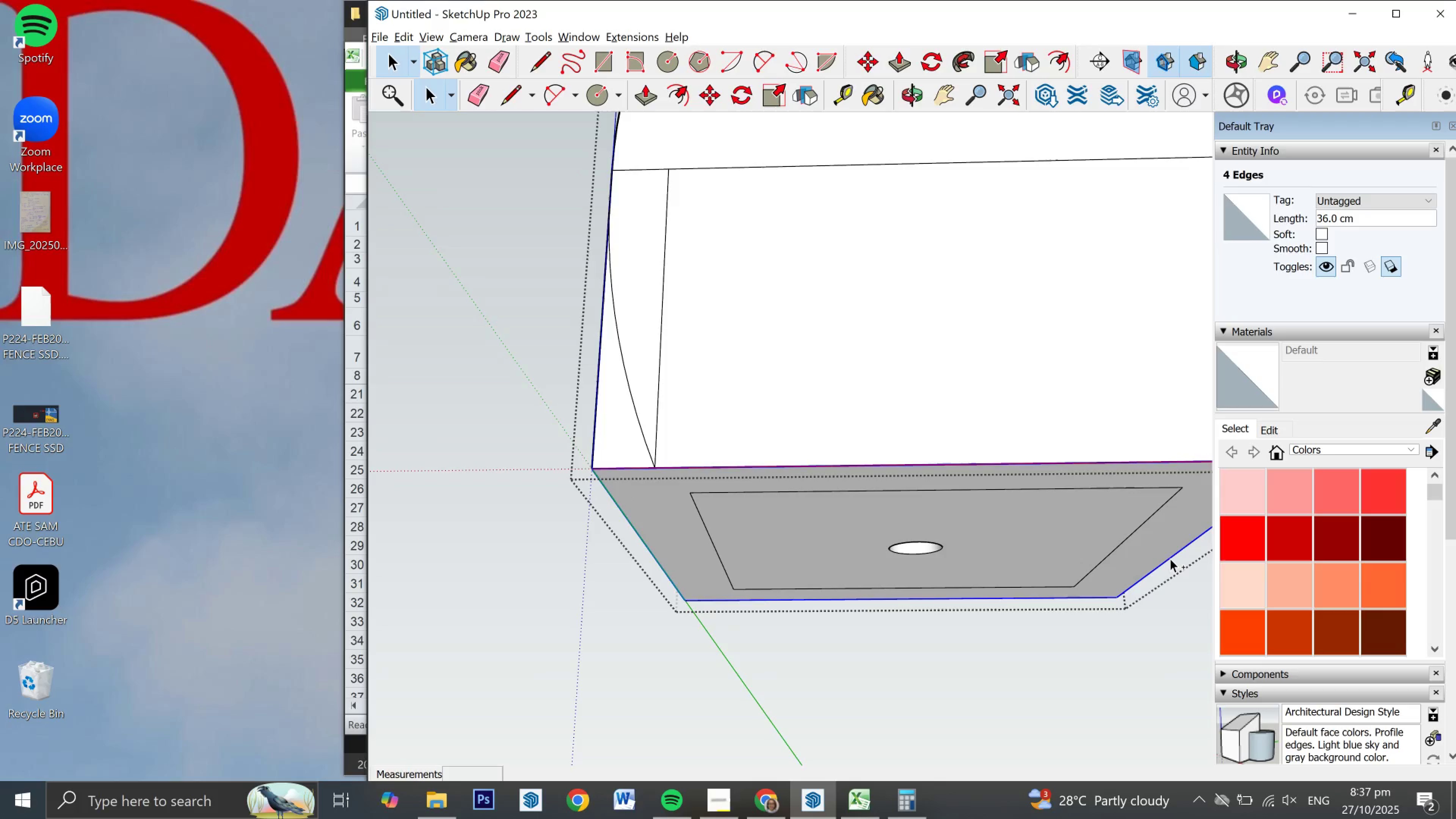 
hold_key(key=ControlLeft, duration=1.52)
 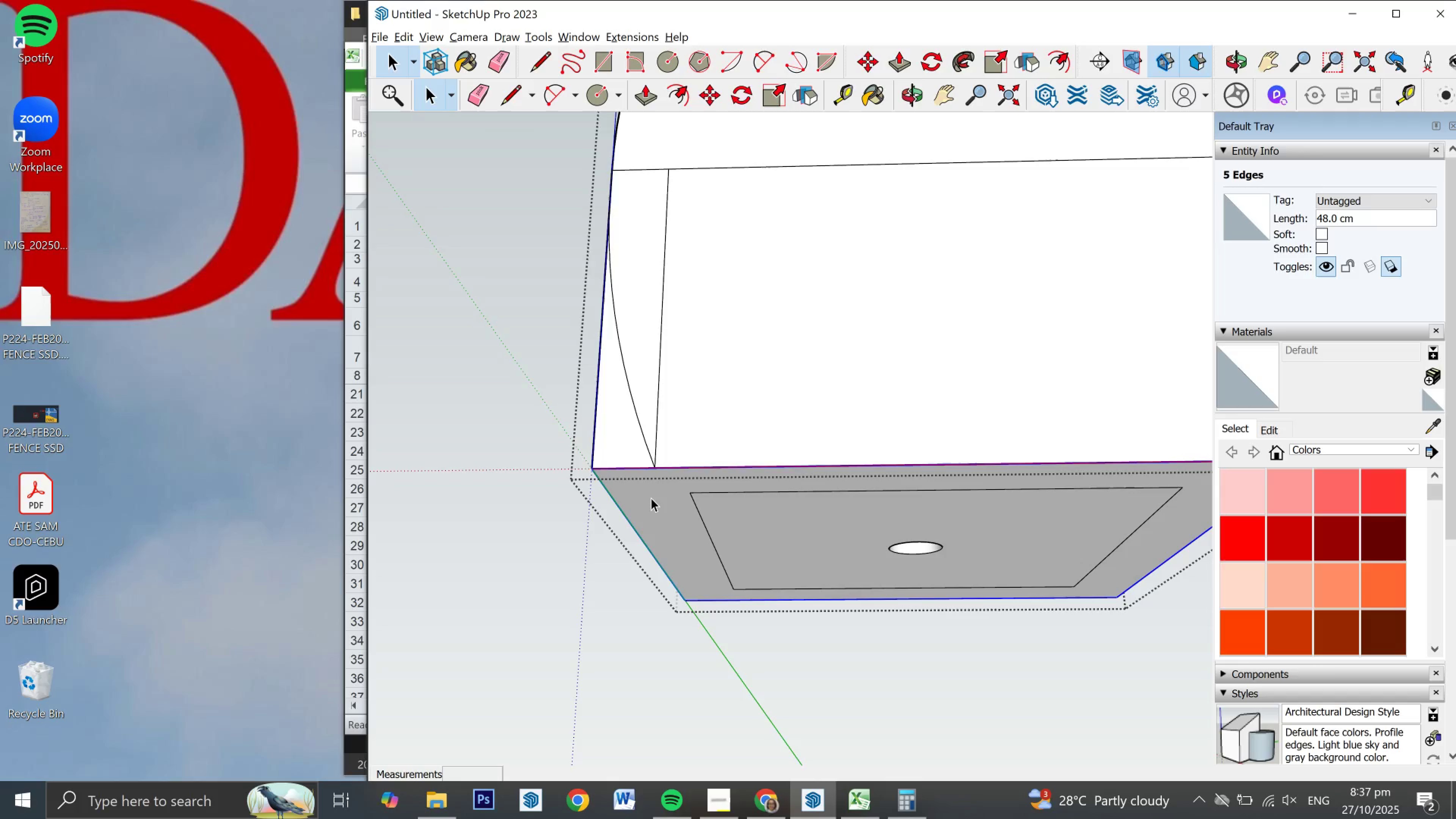 
hold_key(key=ControlLeft, duration=0.3)
 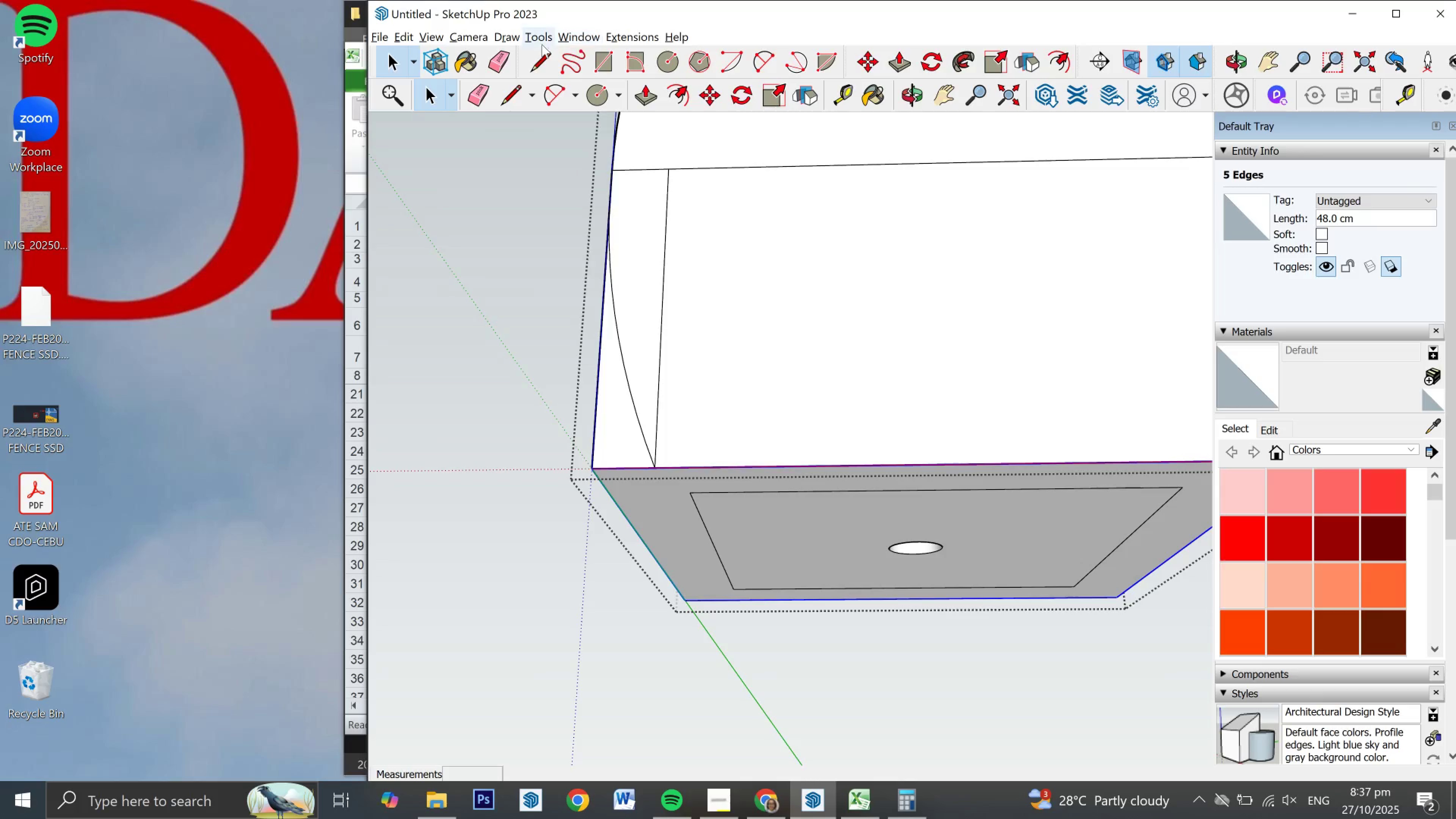 
left_click([538, 44])
 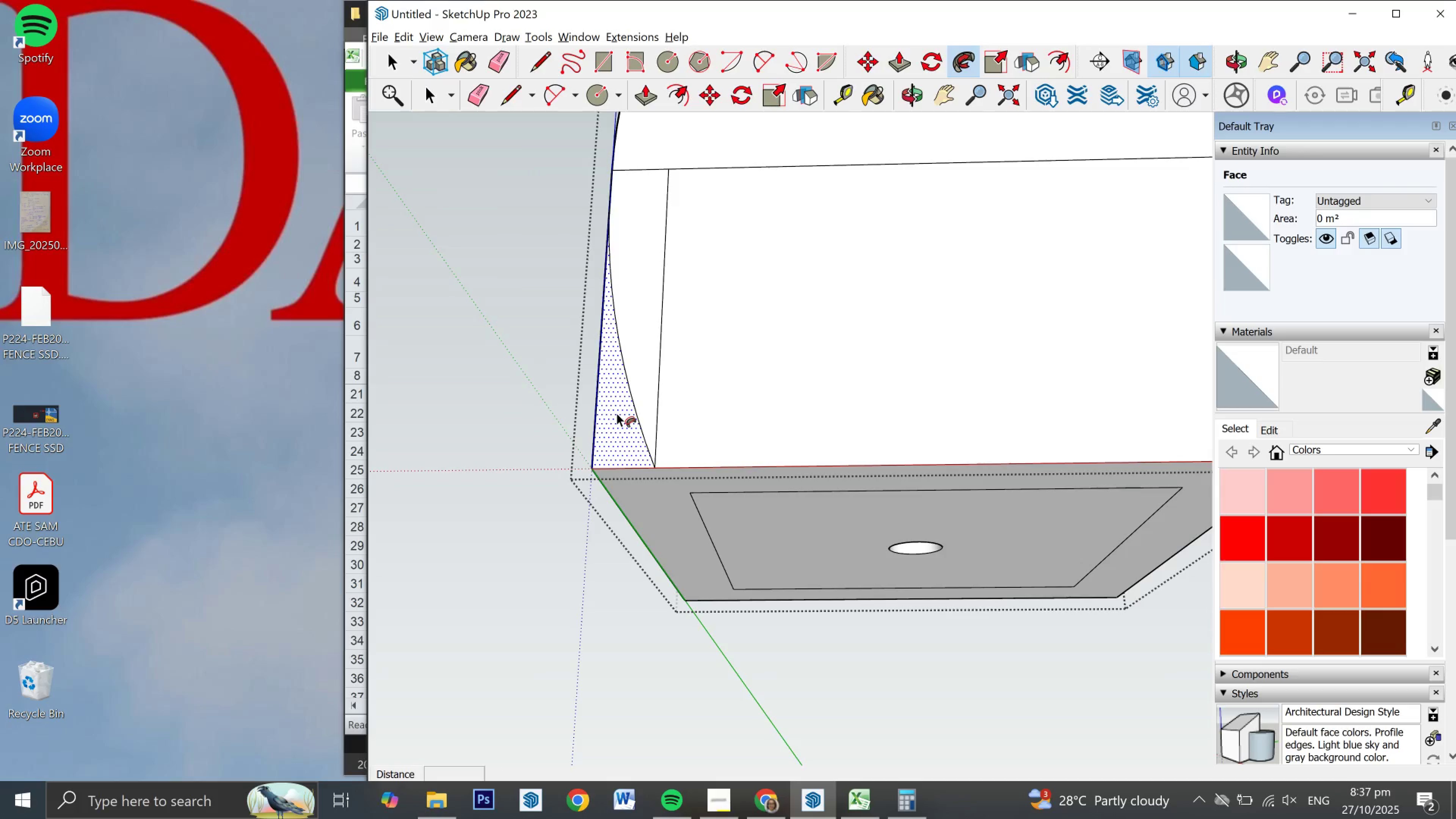 
left_click([617, 413])
 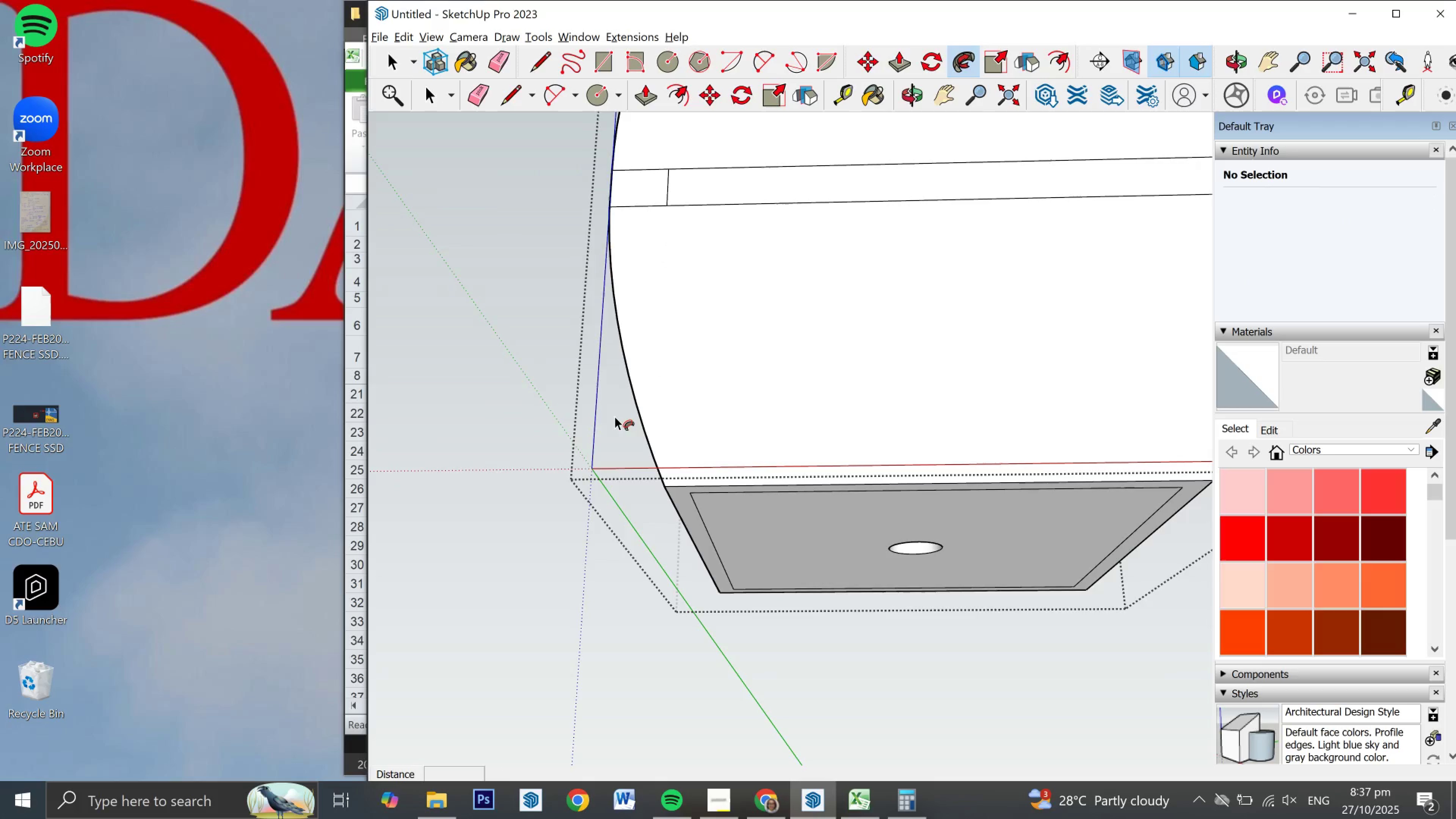 
scroll: coordinate [612, 420], scroll_direction: down, amount: 5.0
 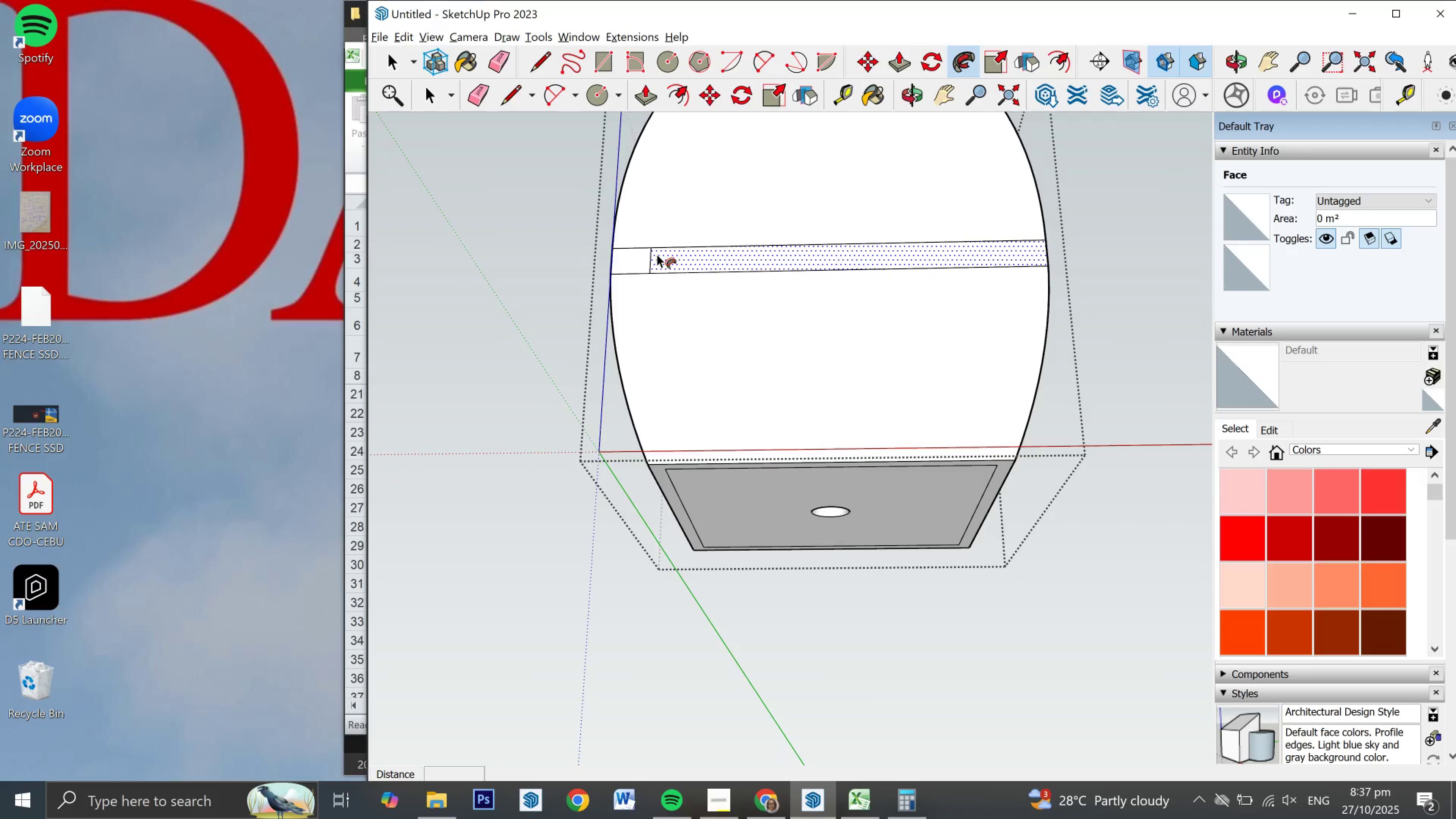 
key(E)
 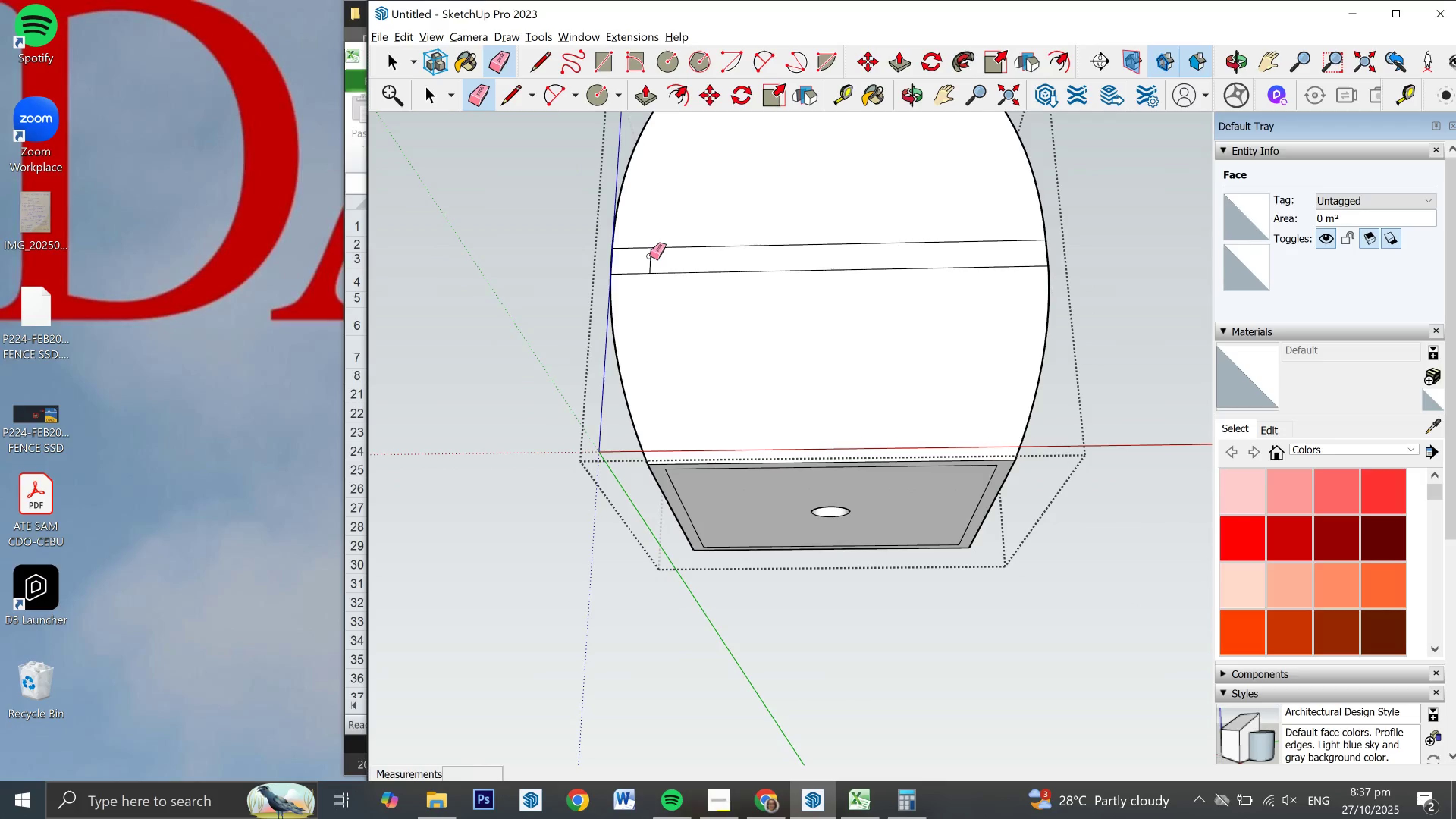 
left_click_drag(start_coordinate=[650, 256], to_coordinate=[652, 256])
 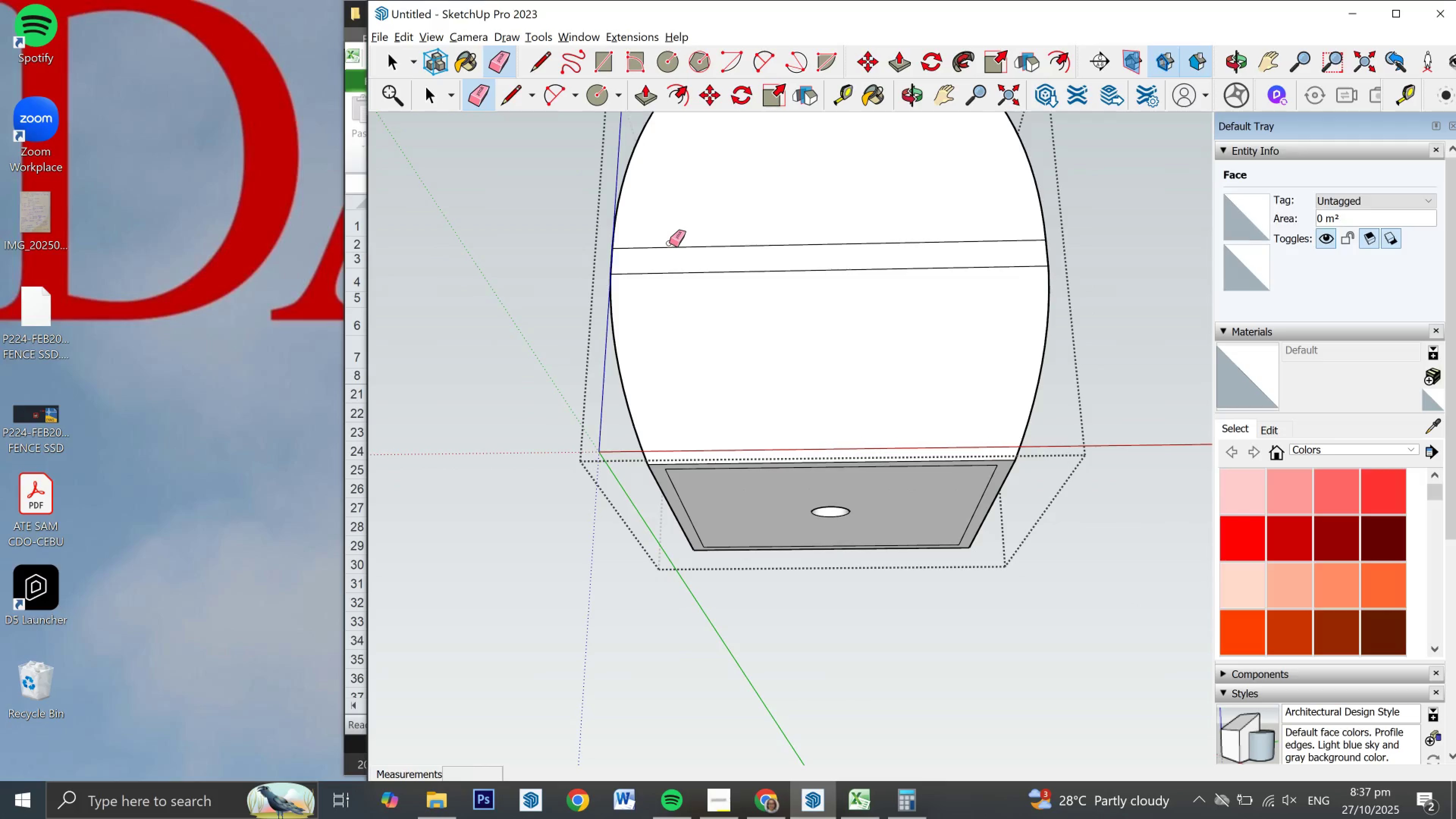 
left_click_drag(start_coordinate=[670, 243], to_coordinate=[670, 259])
 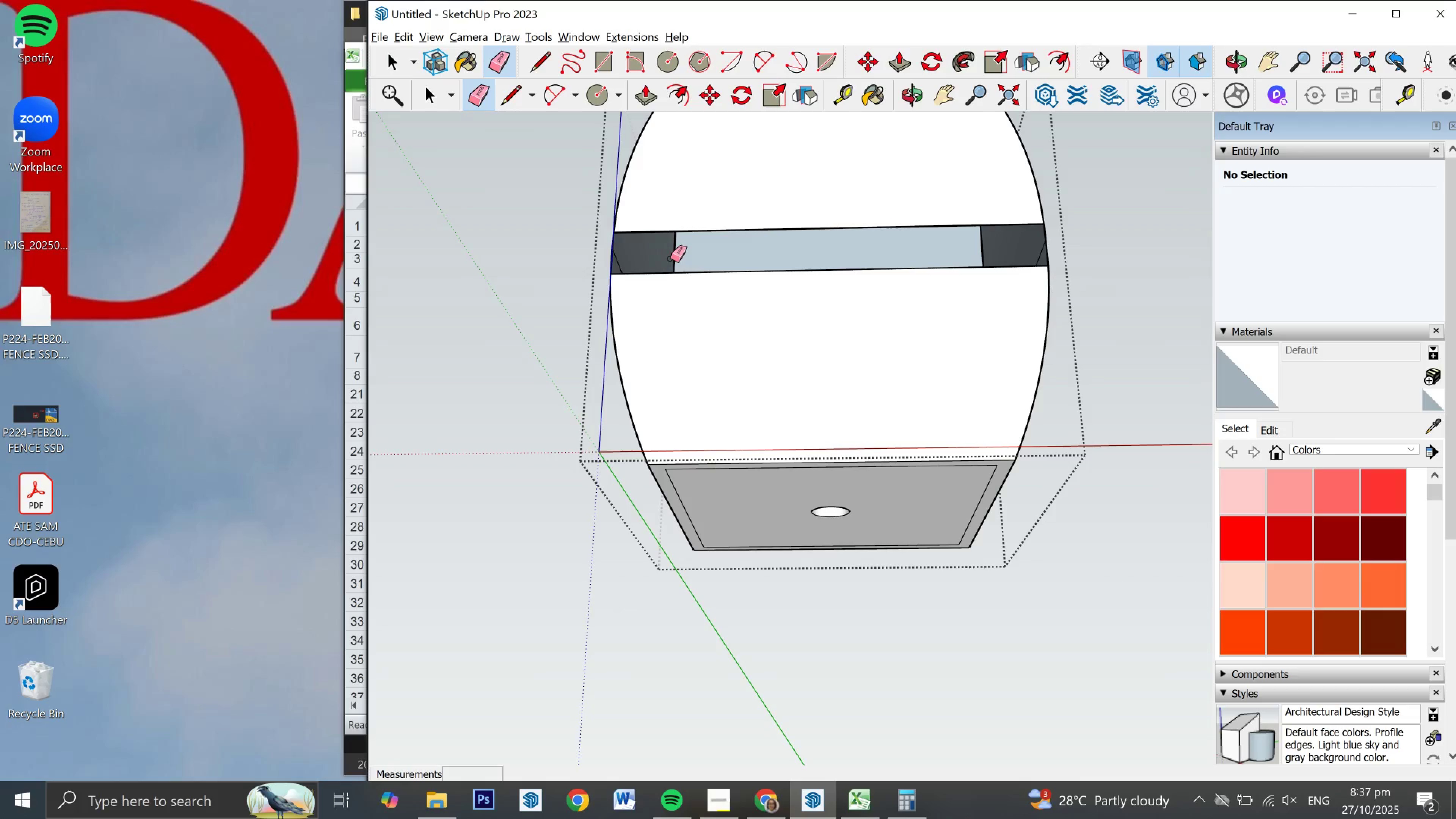 
key(Control+ControlLeft)
 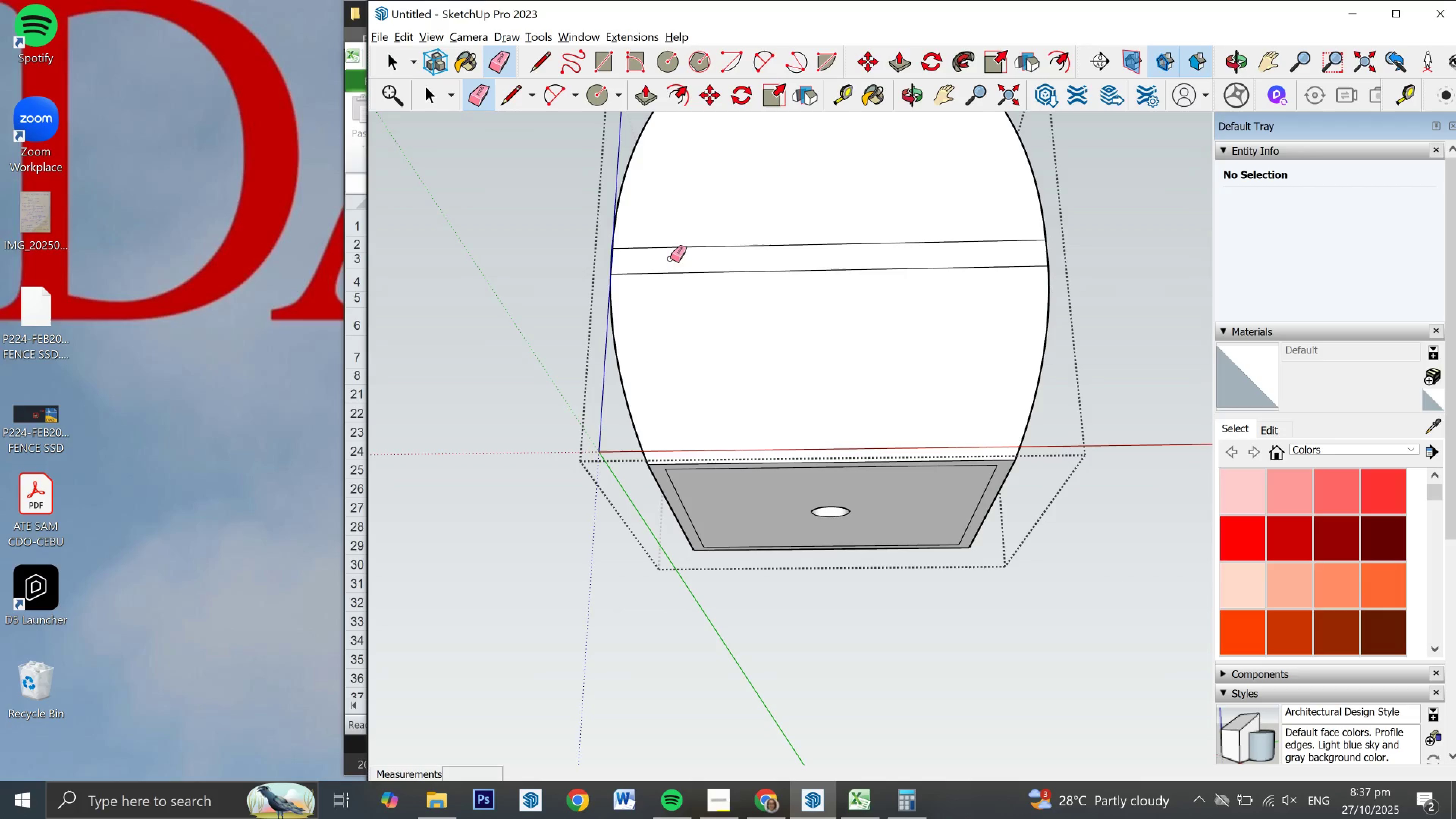 
key(Control+Z)
 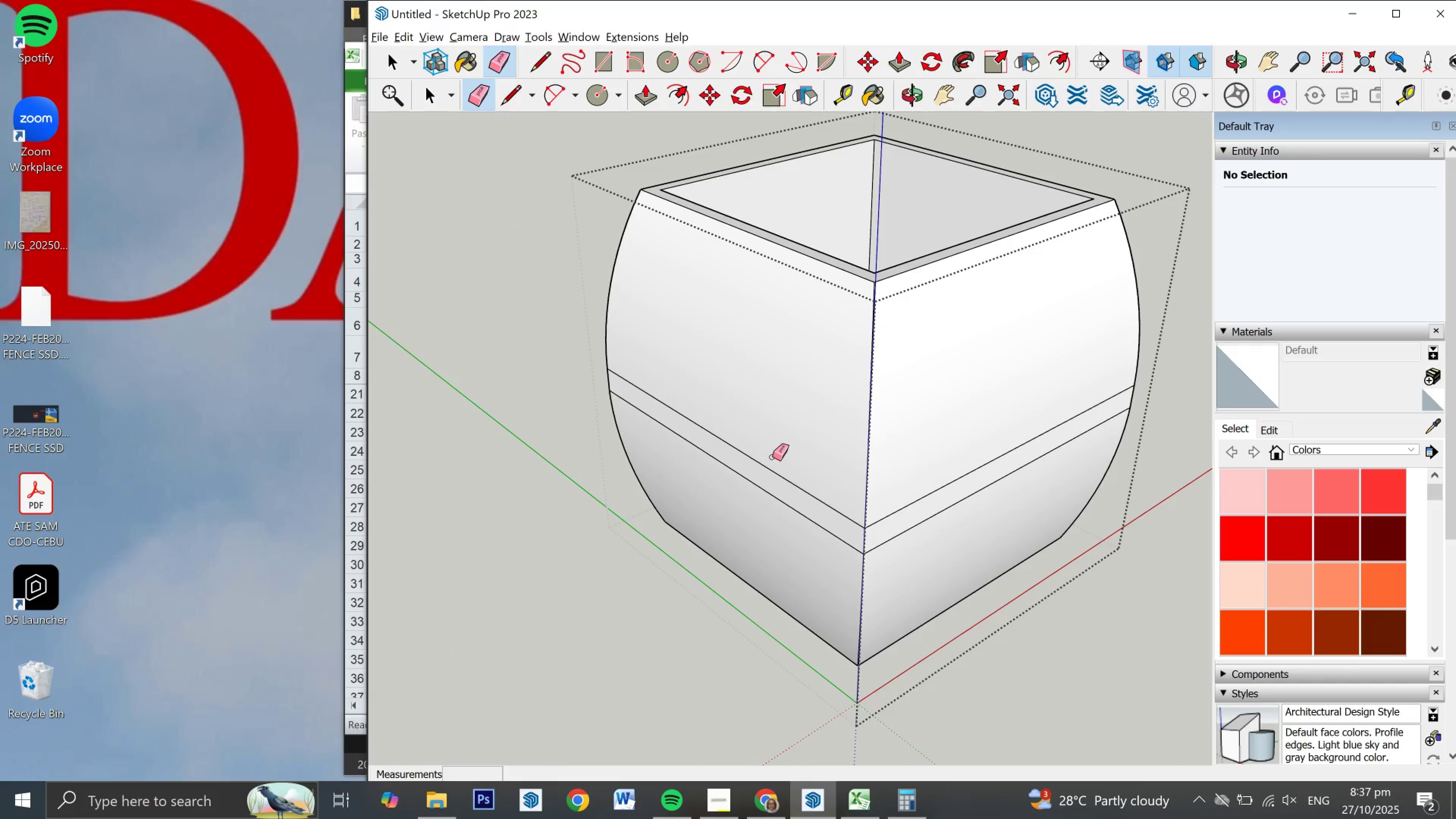 
wait(10.45)
 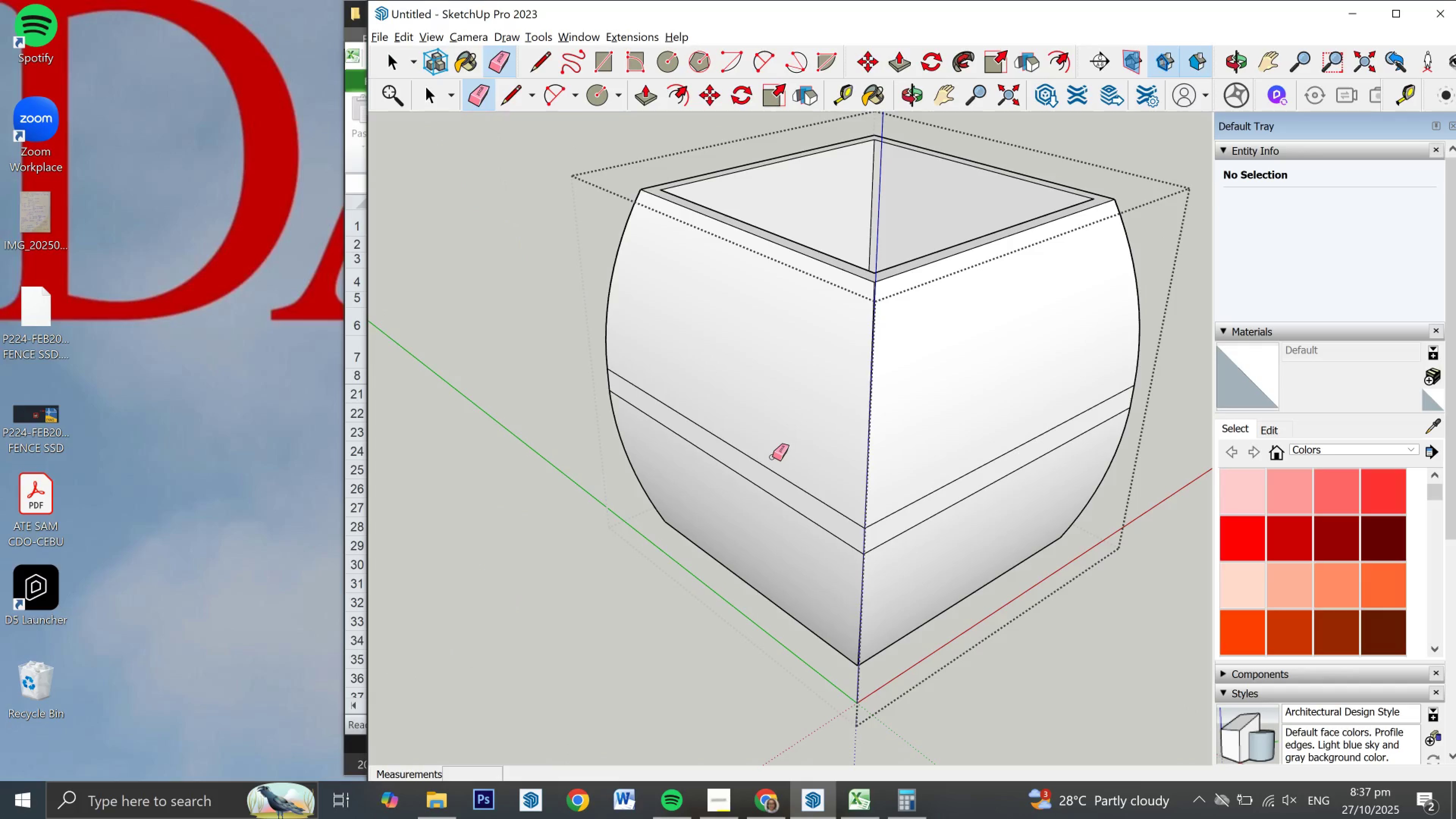 
key(Space)
 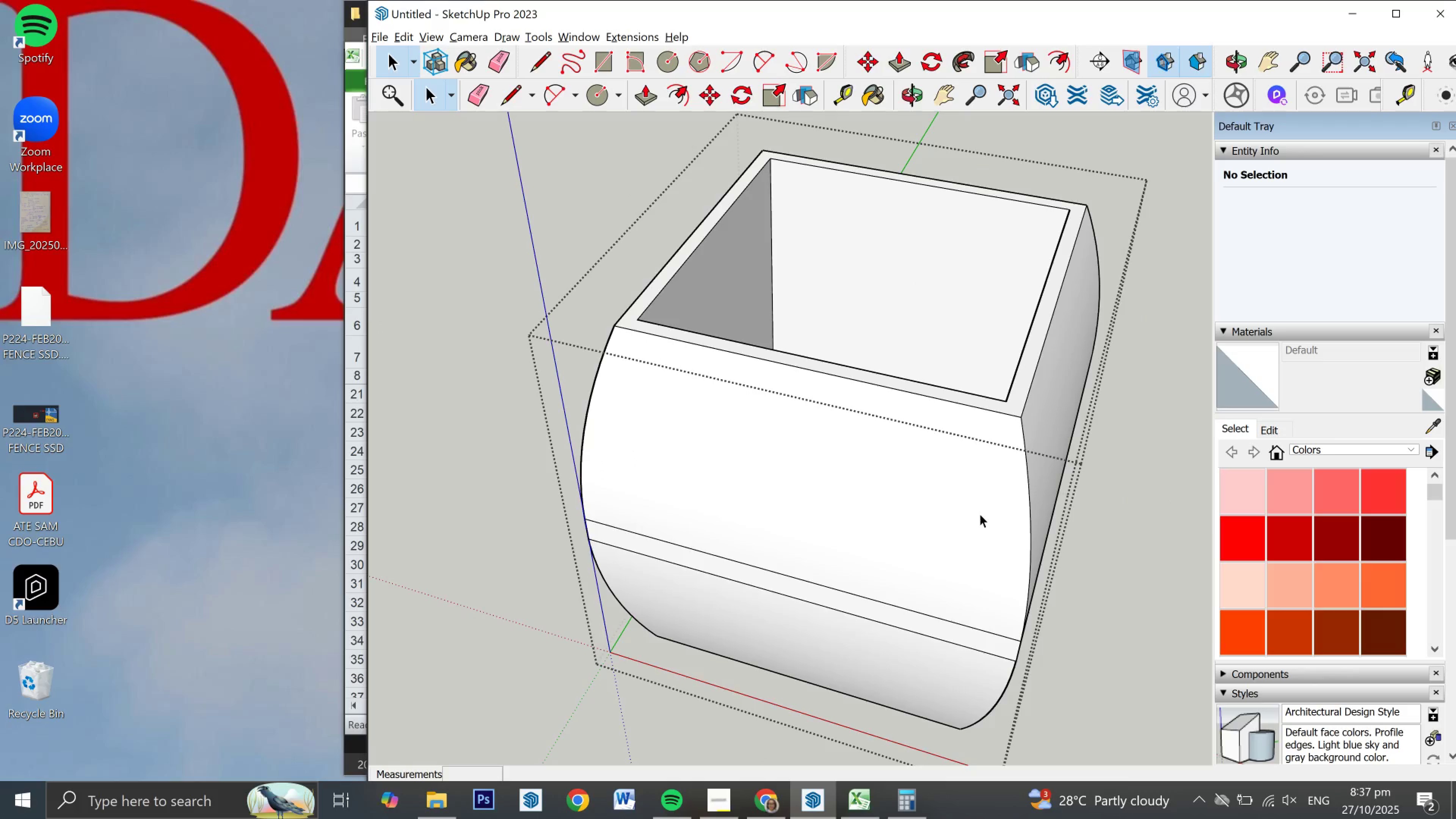 
scroll: coordinate [964, 504], scroll_direction: down, amount: 3.0
 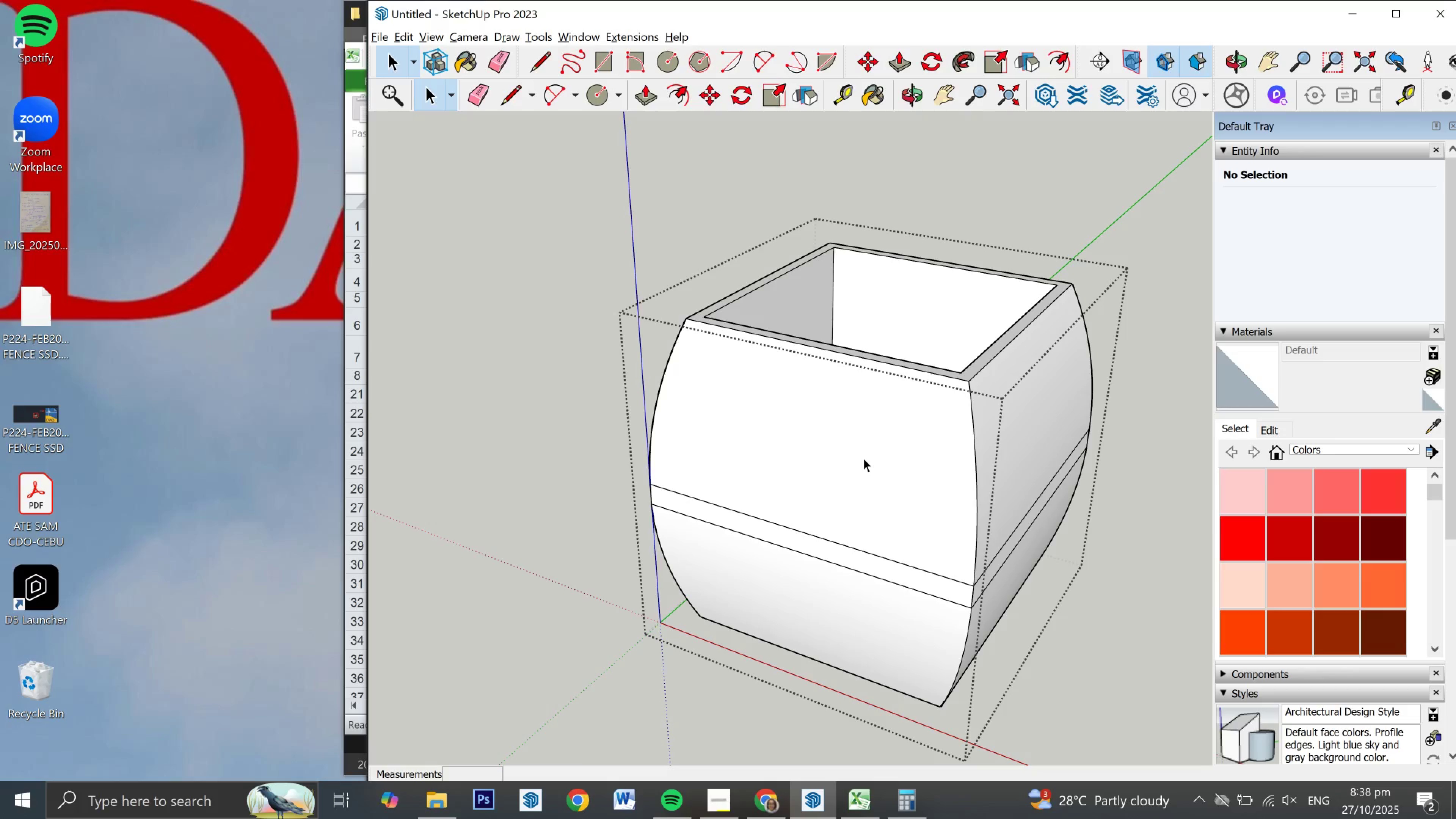 
wait(22.87)
 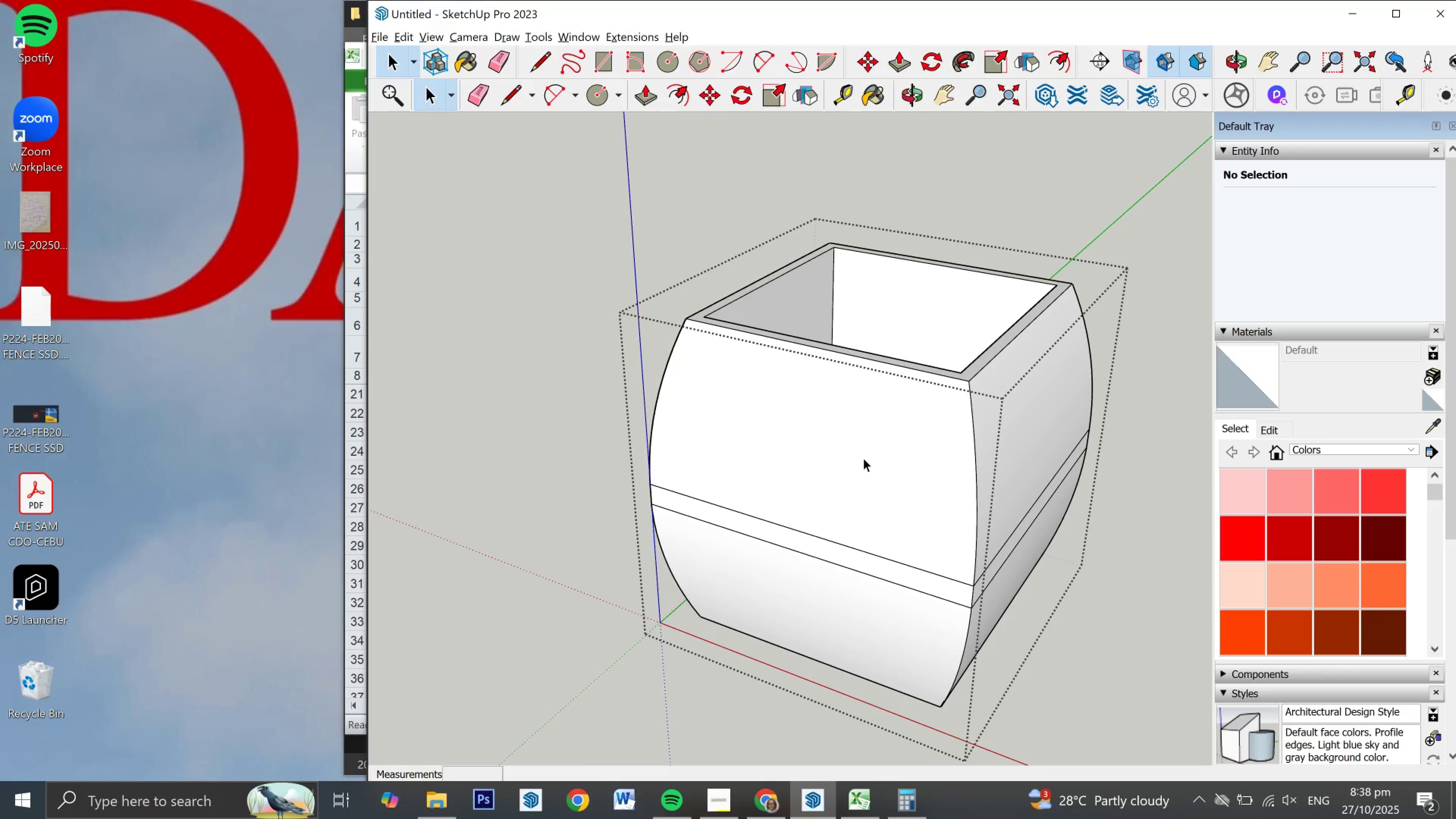 
scroll: coordinate [988, 593], scroll_direction: up, amount: 4.0
 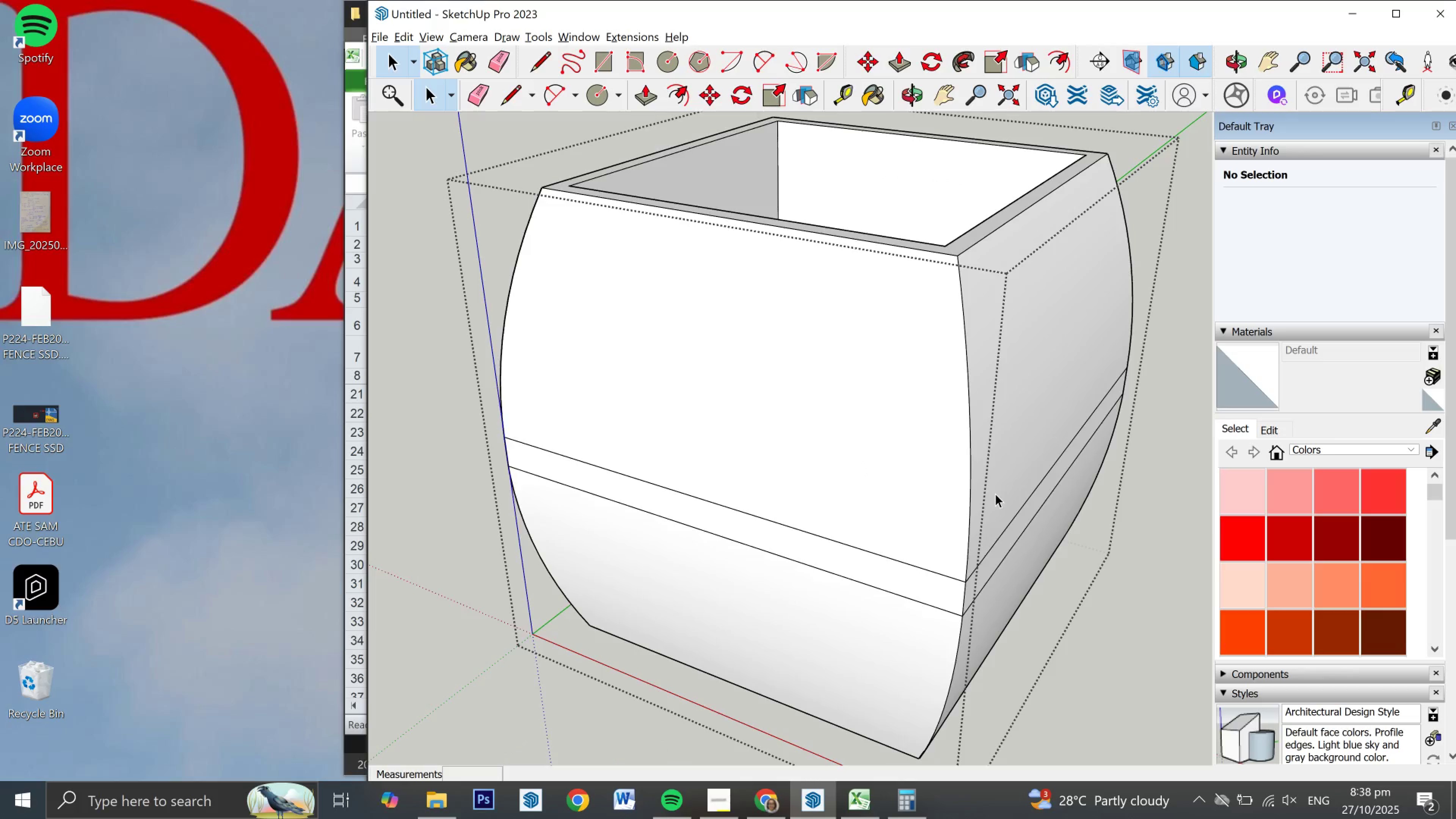 
scroll: coordinate [996, 492], scroll_direction: down, amount: 4.0
 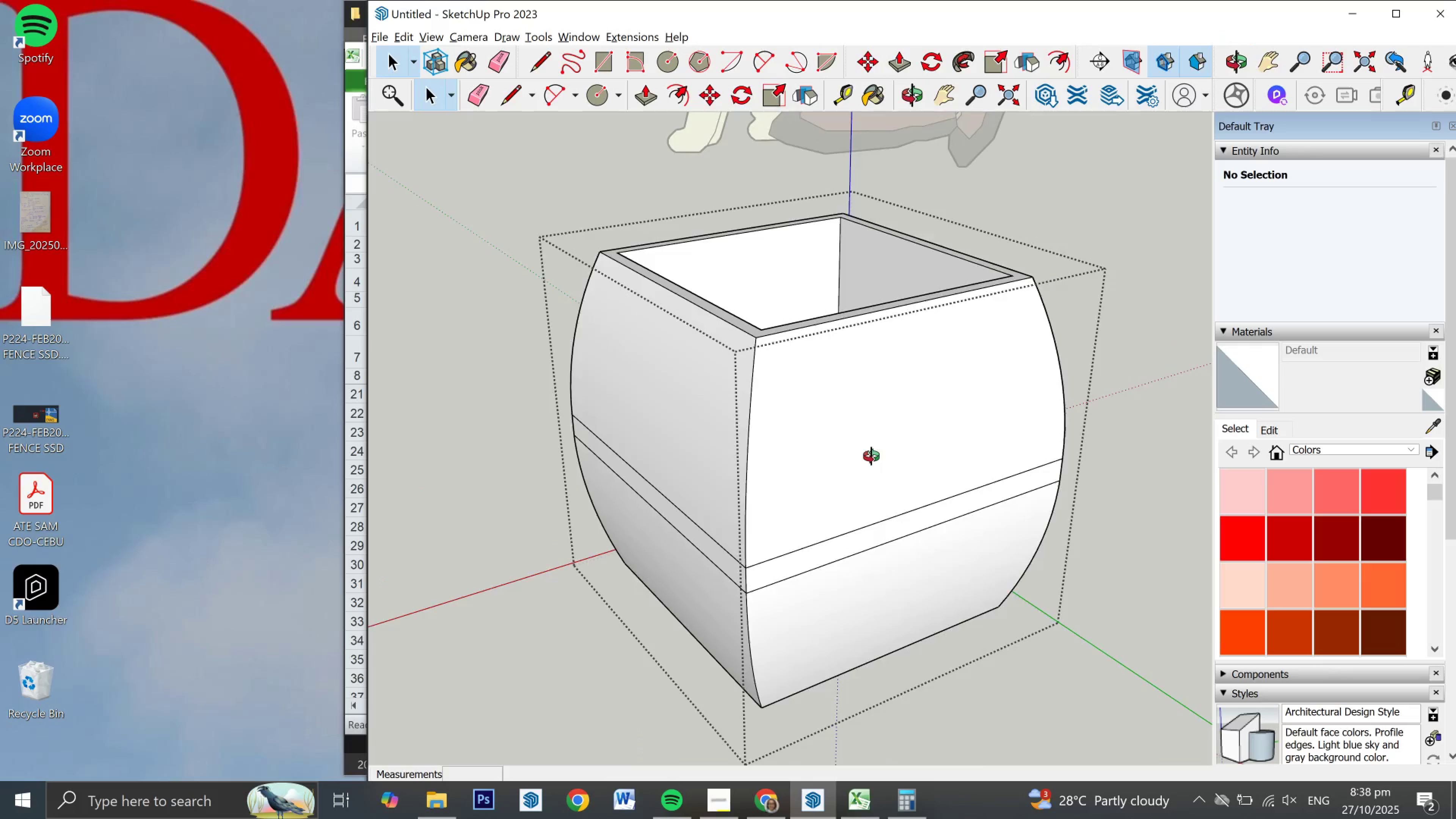 
wait(13.88)
 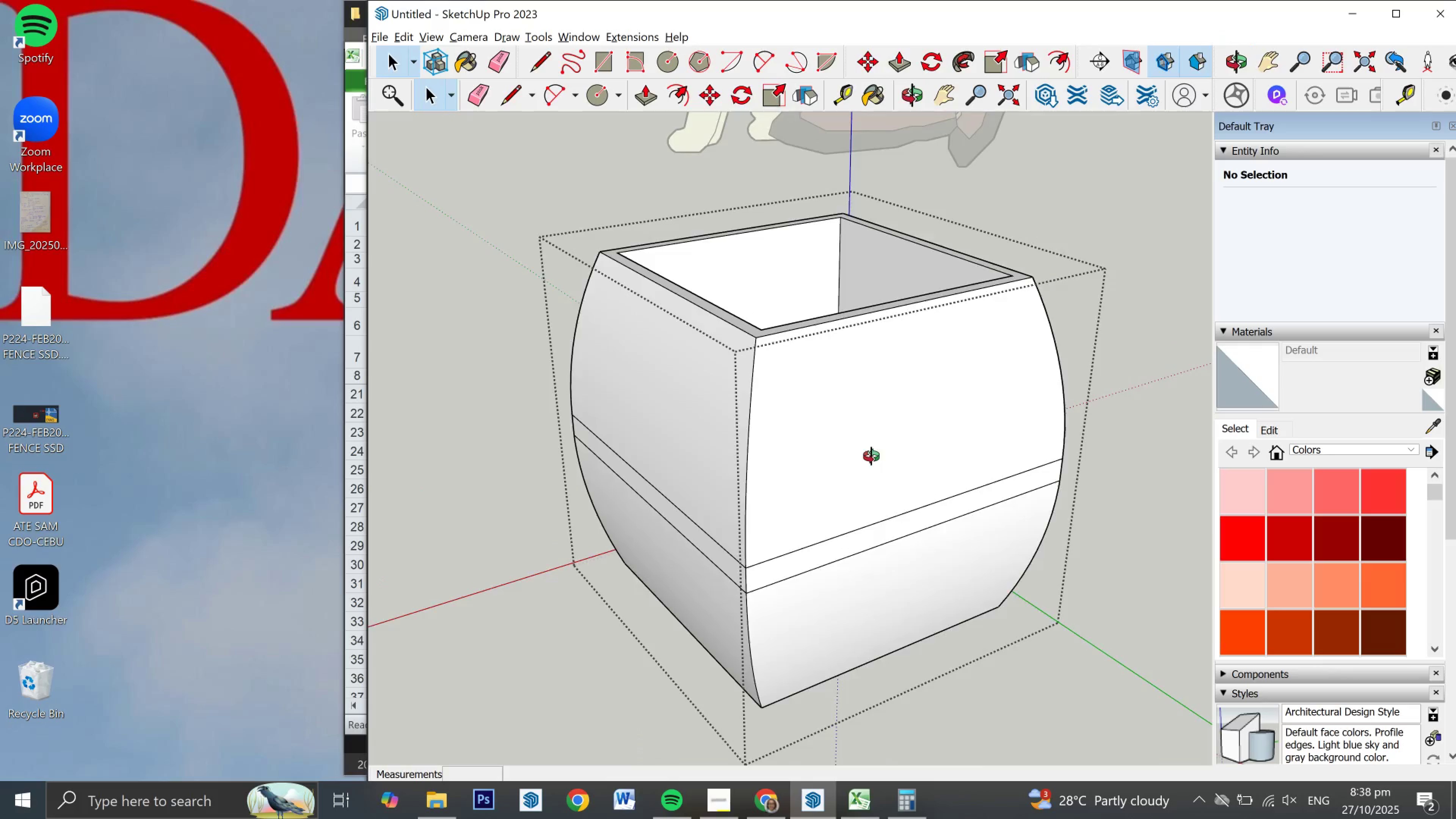 
scroll: coordinate [728, 537], scroll_direction: up, amount: 1.0
 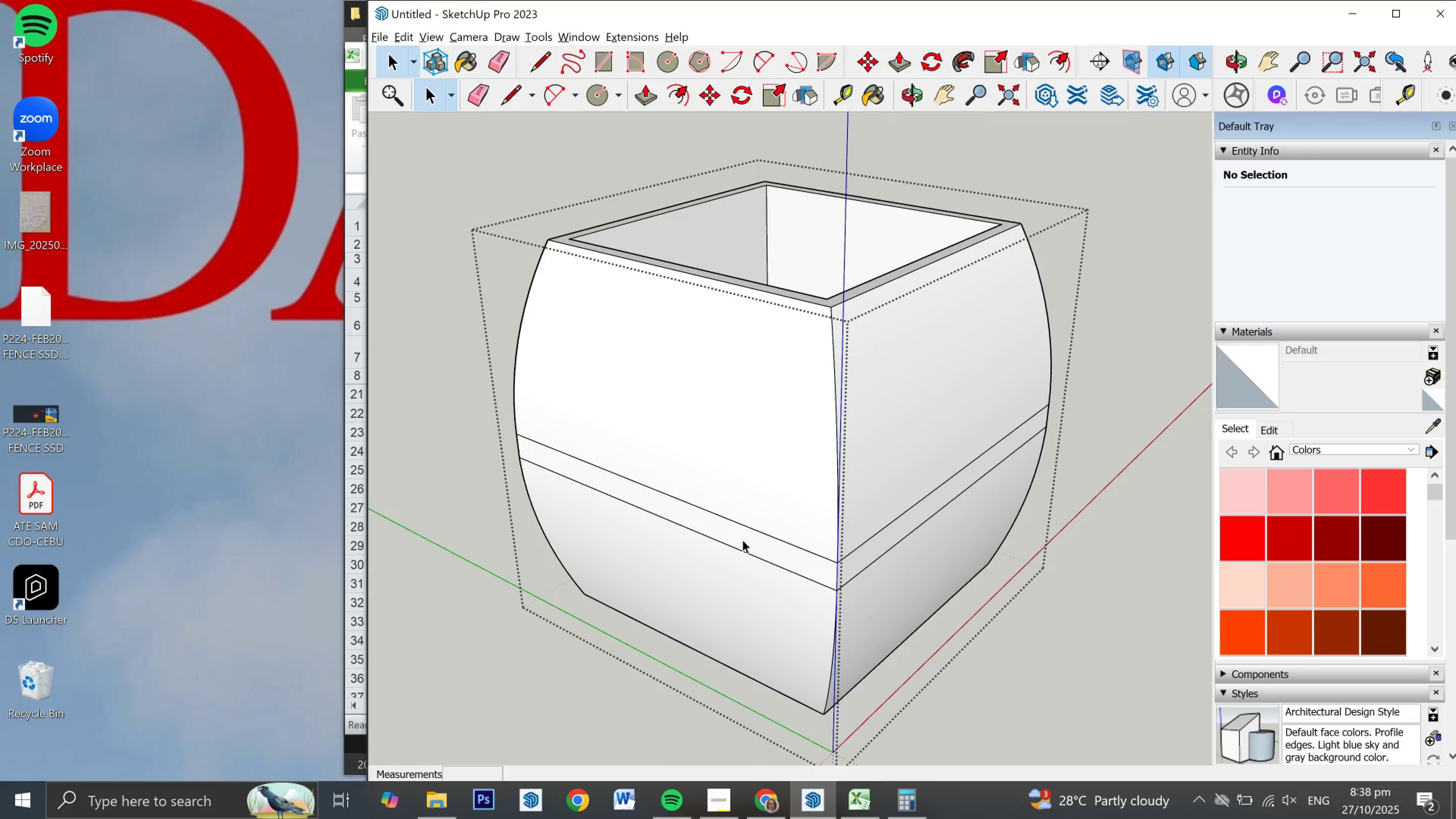 
key(P)
 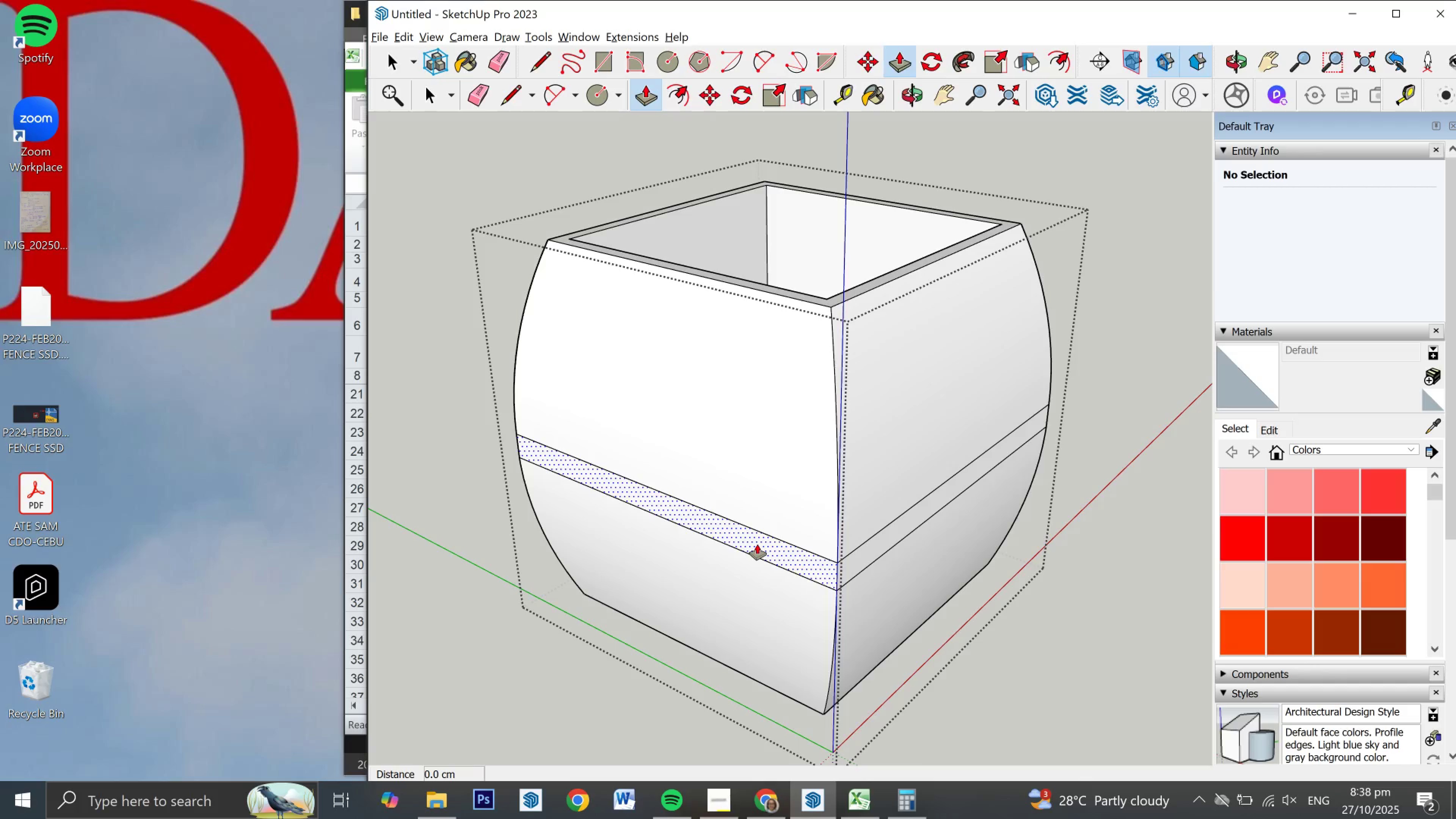 
left_click([757, 544])
 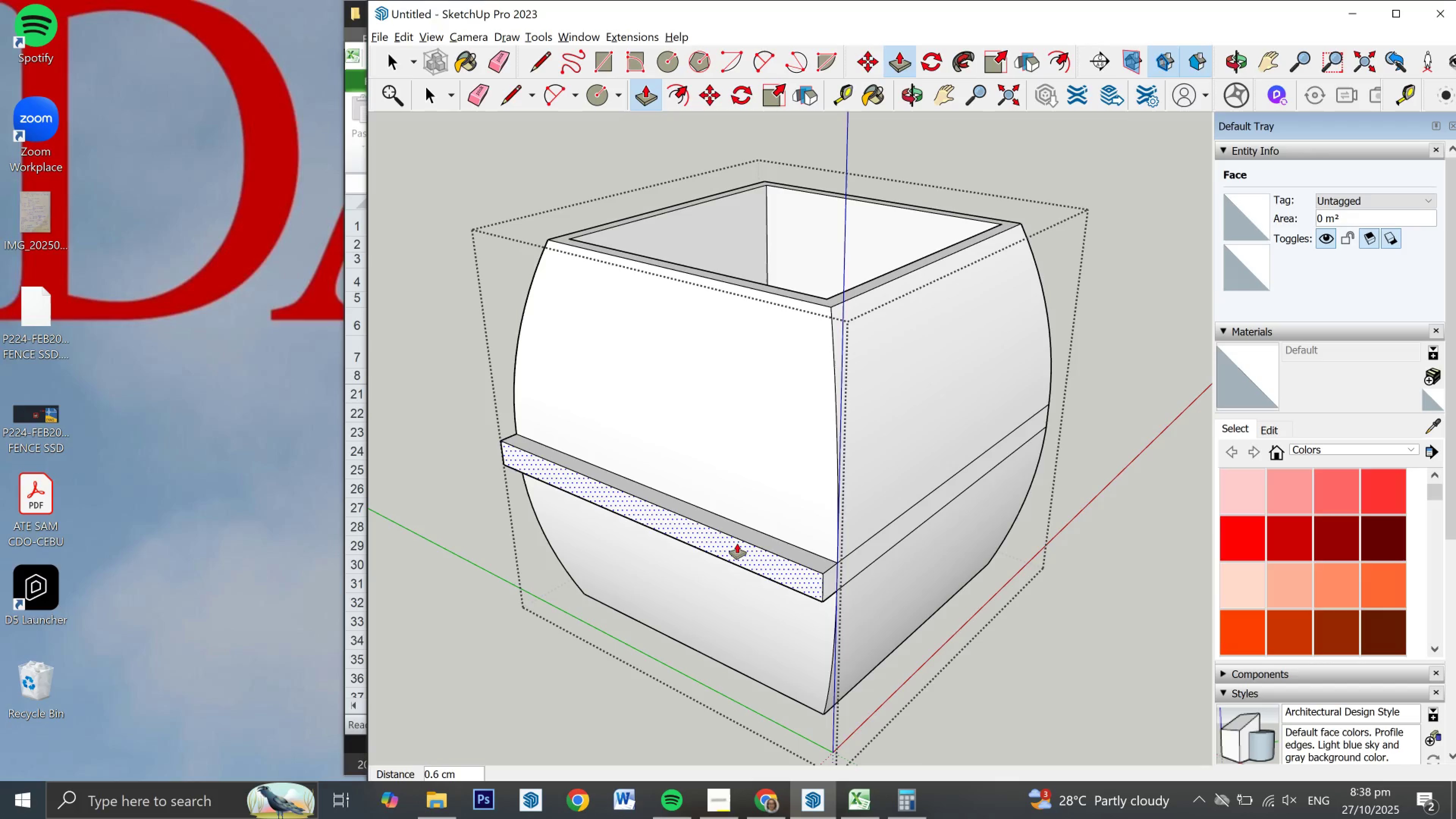 
wait(6.02)
 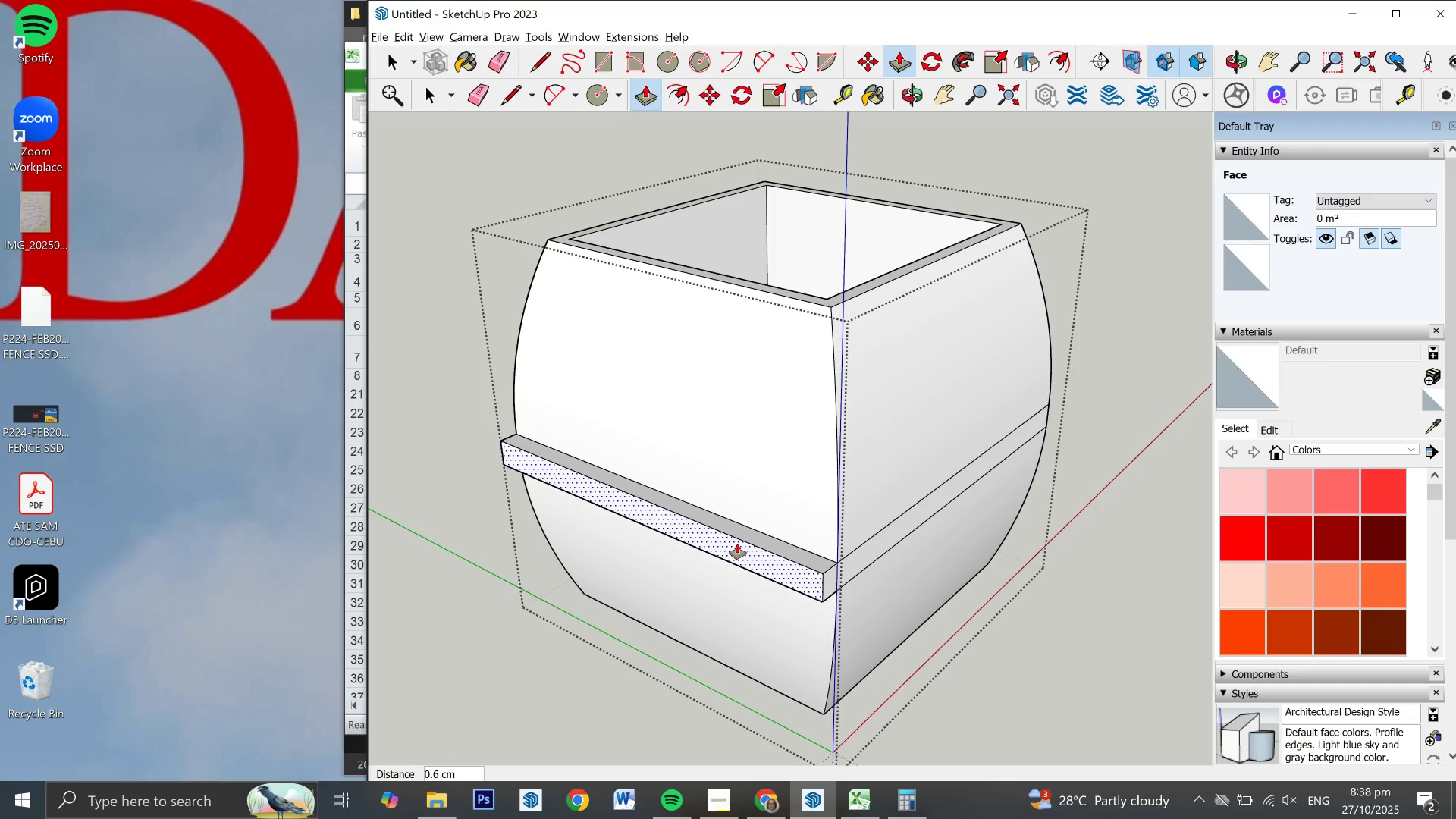 
key(Escape)
 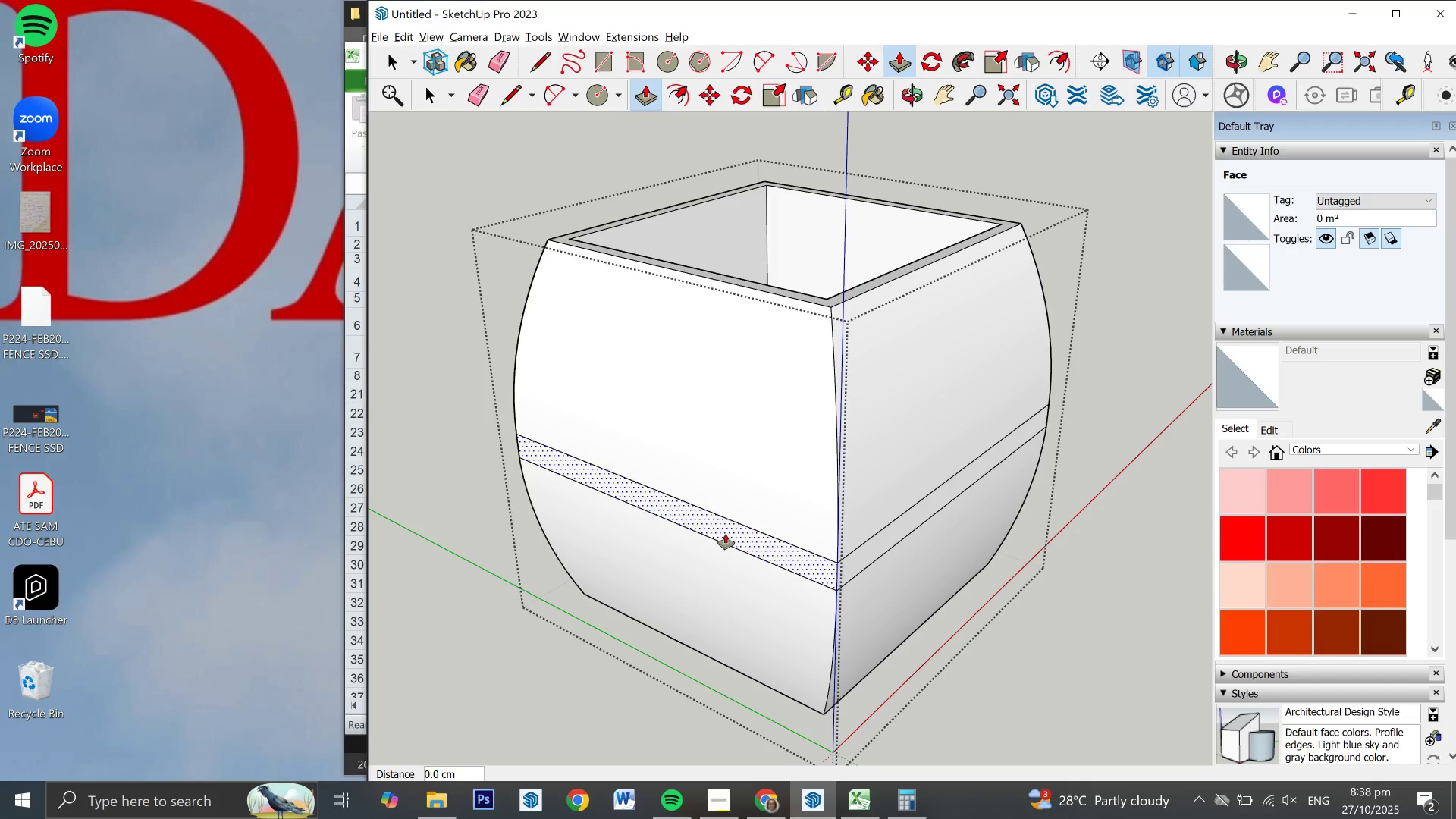 
type(cl)
 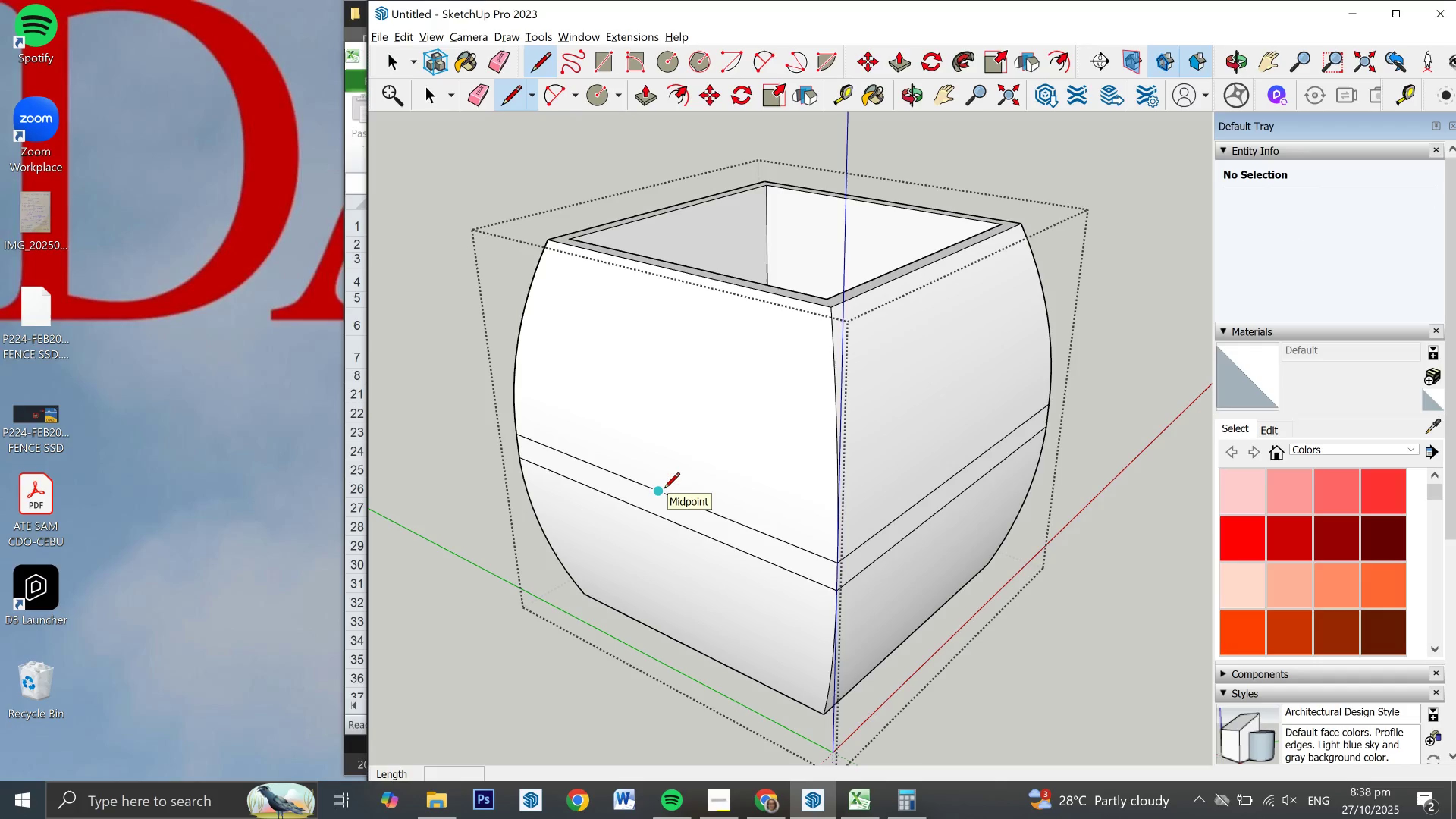 
wait(6.23)
 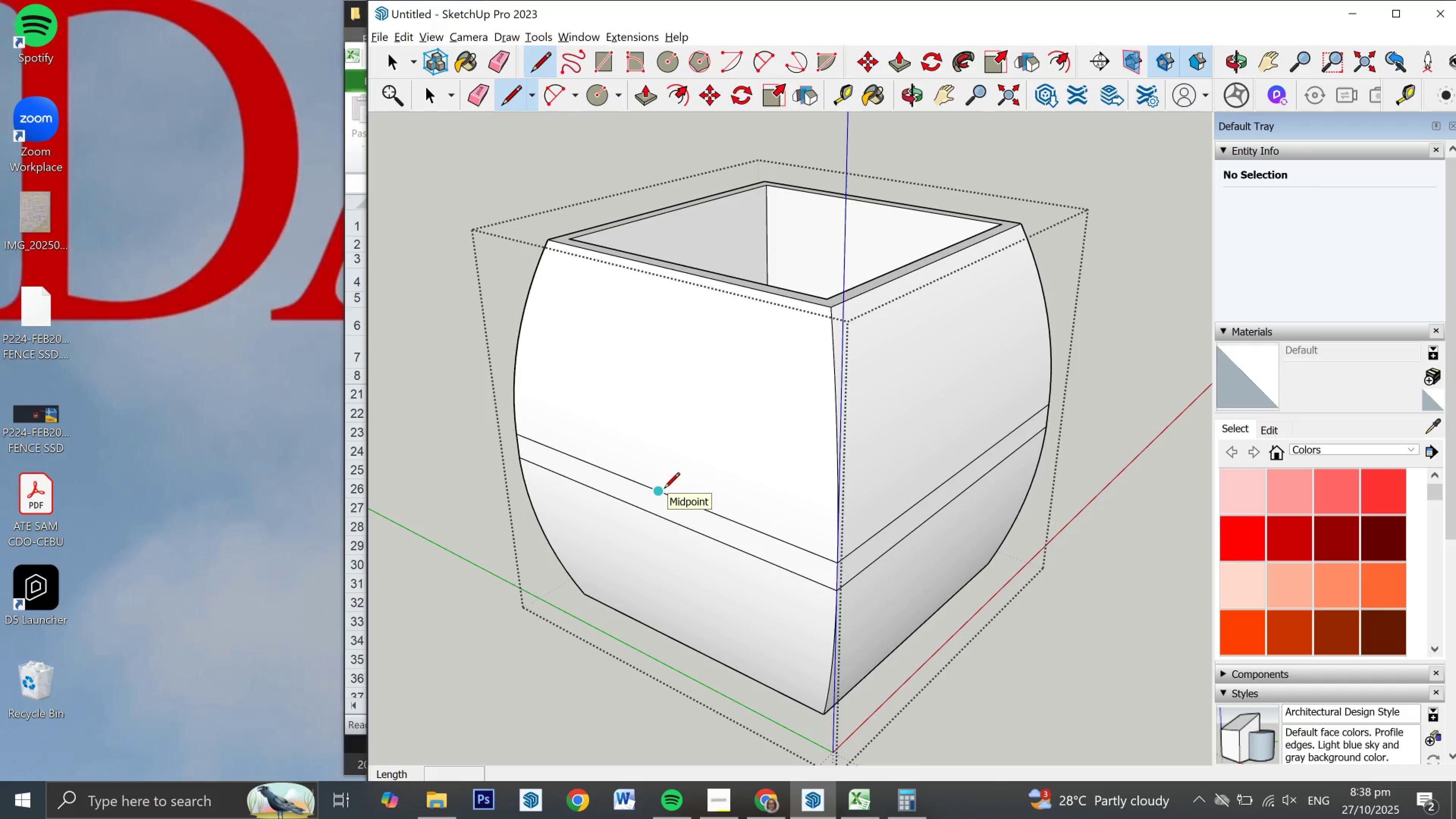 
left_click([664, 490])
 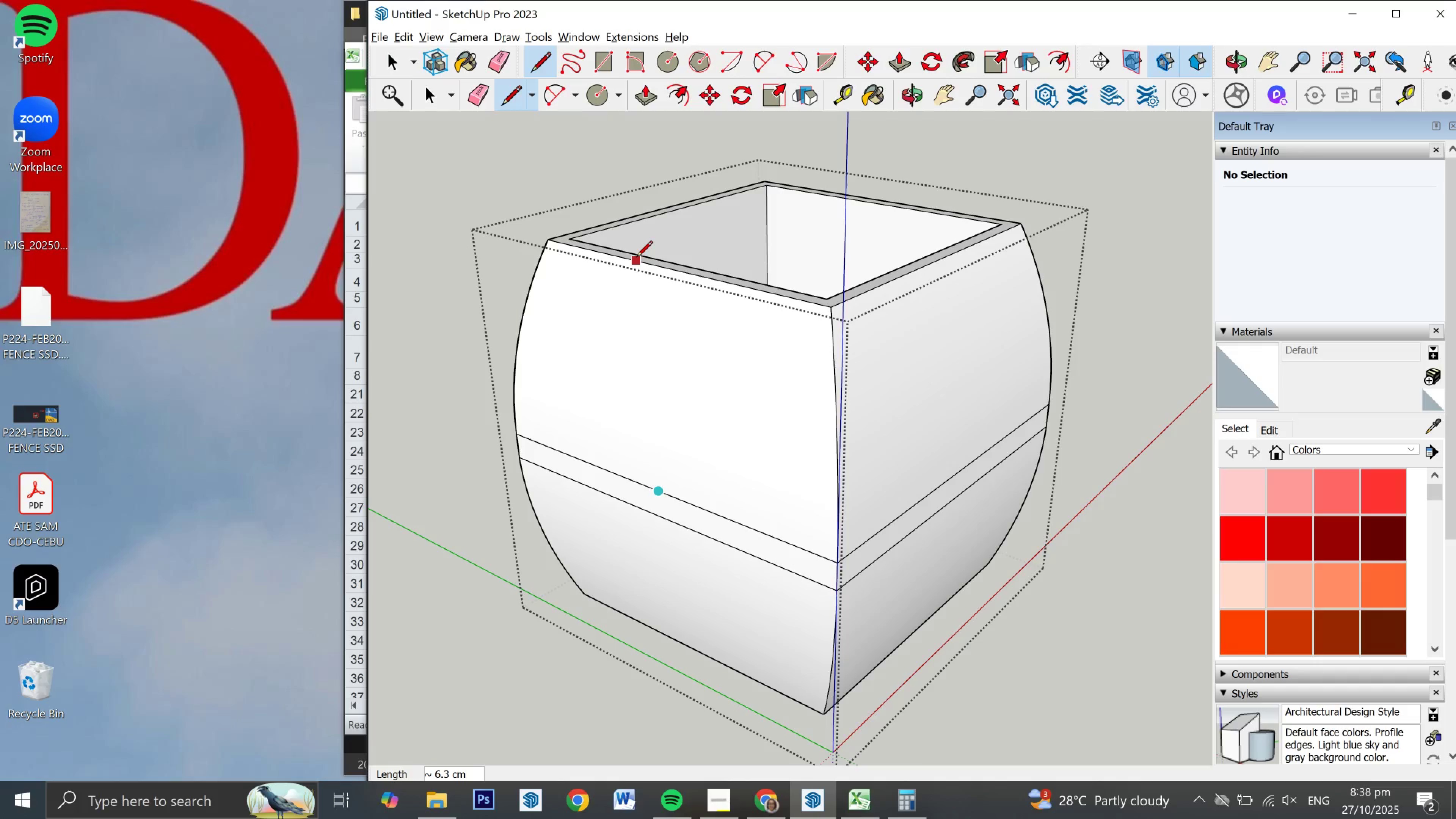 
key(Escape)
 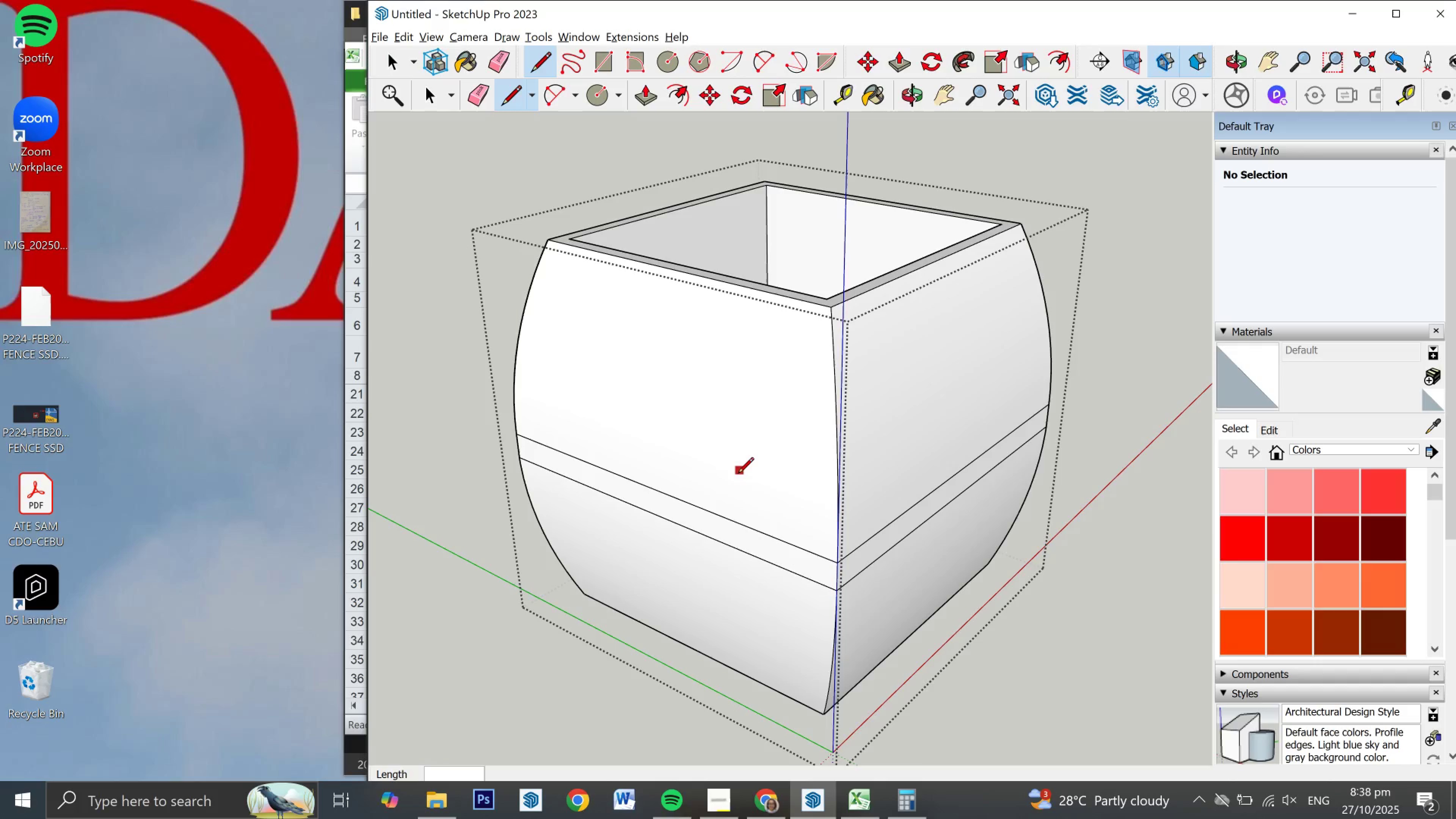 
key(Escape)
 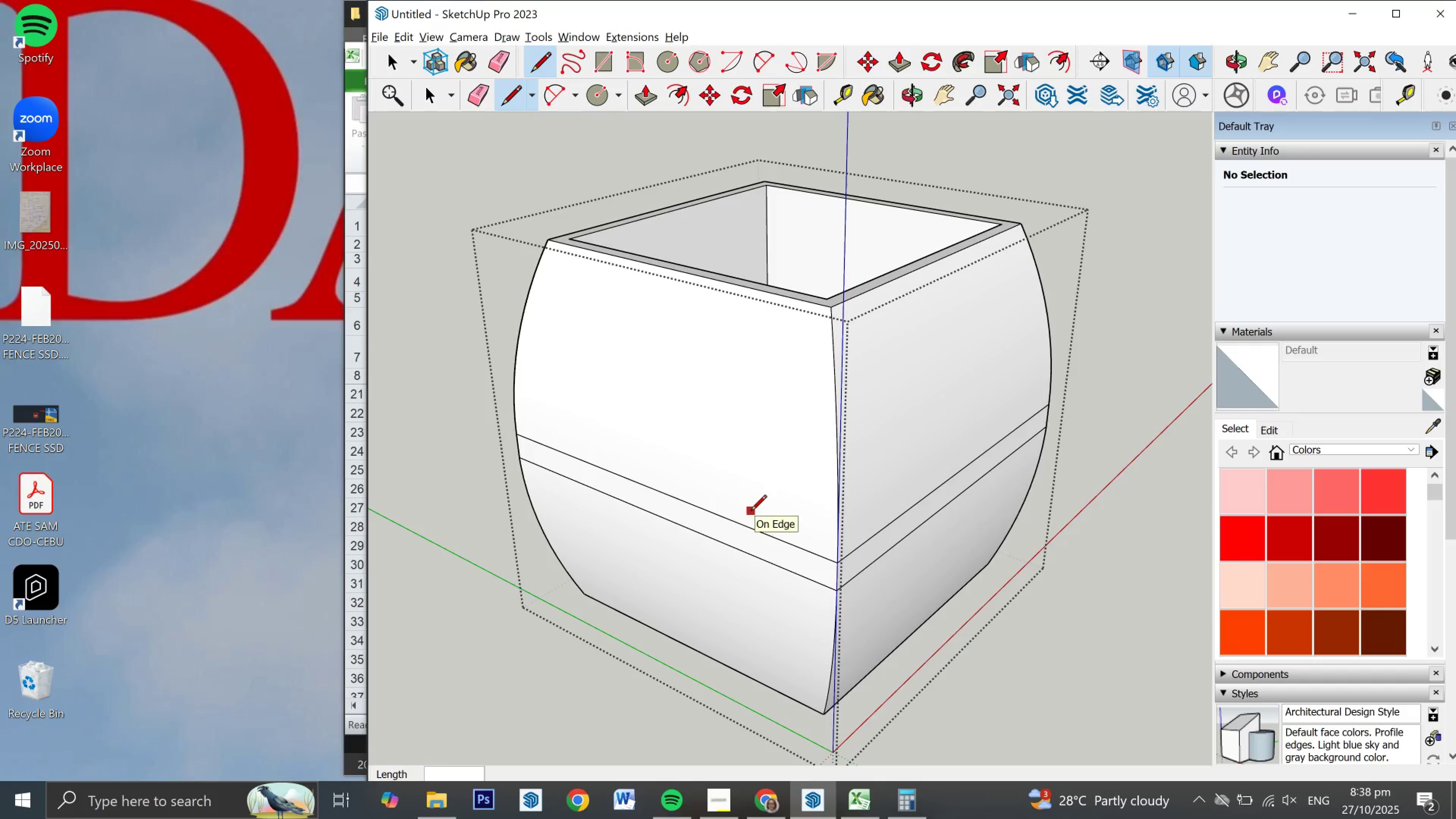 
key(Space)
 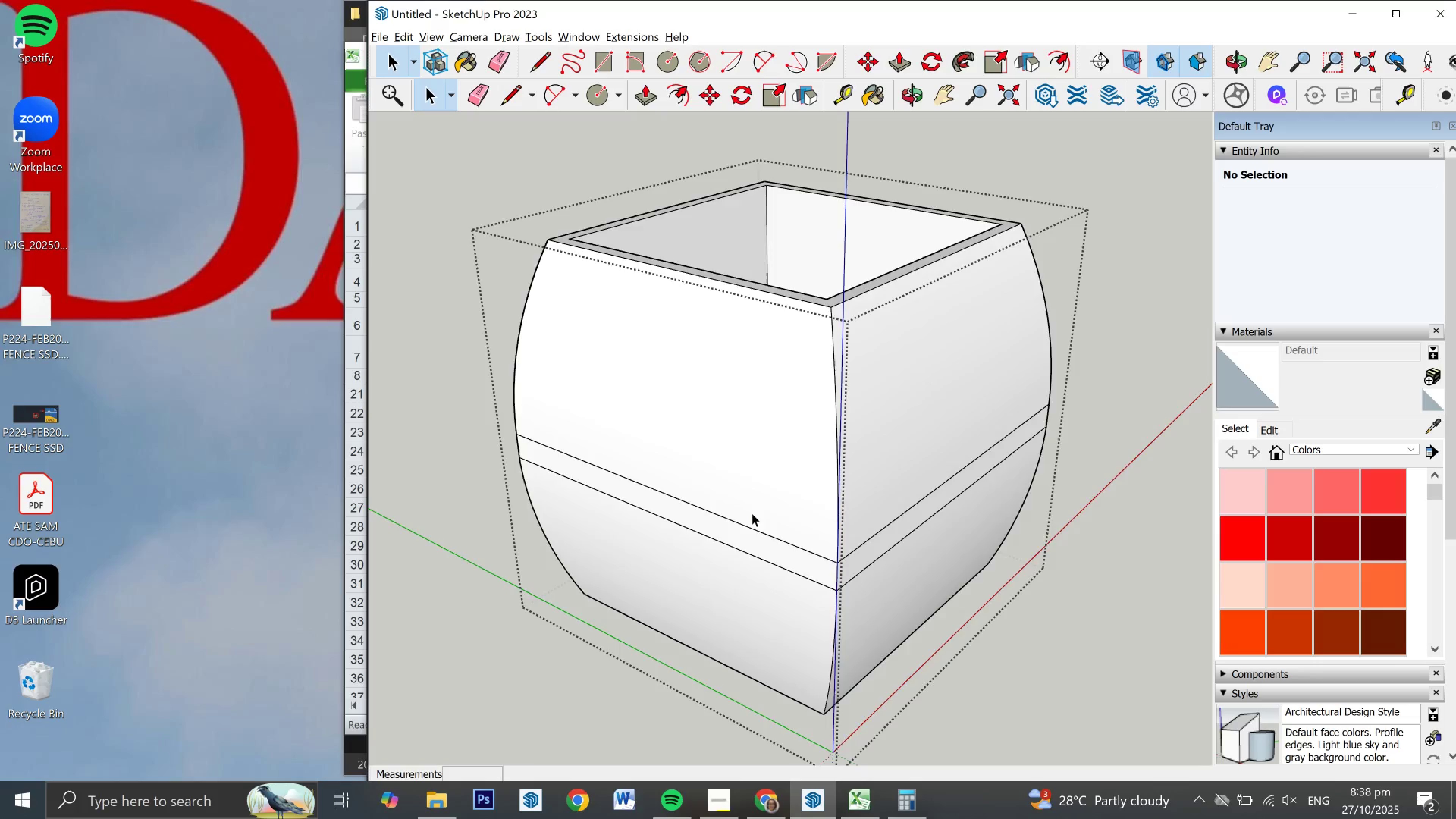 
scroll: coordinate [844, 533], scroll_direction: down, amount: 10.0
 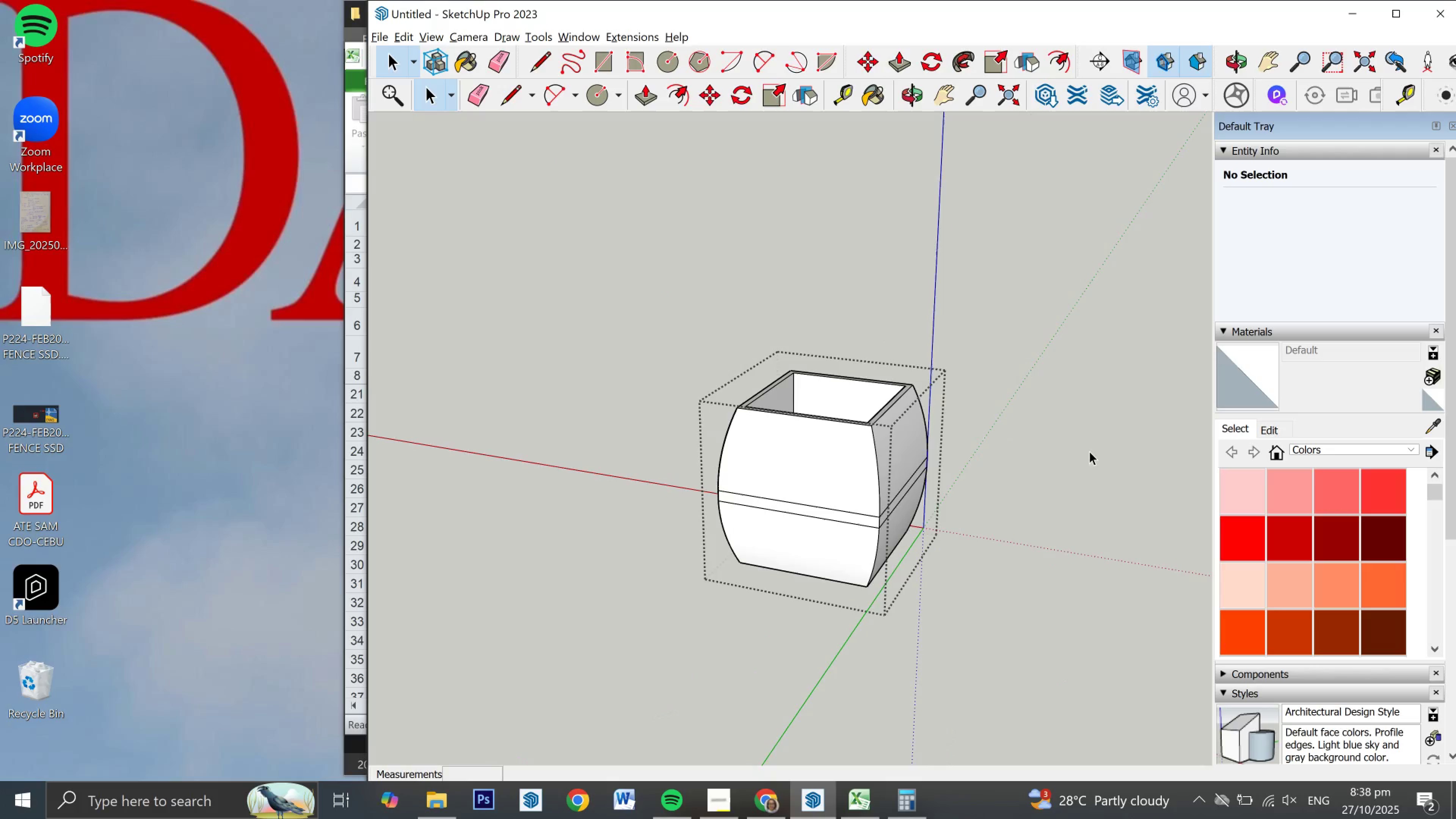 
key(Space)
 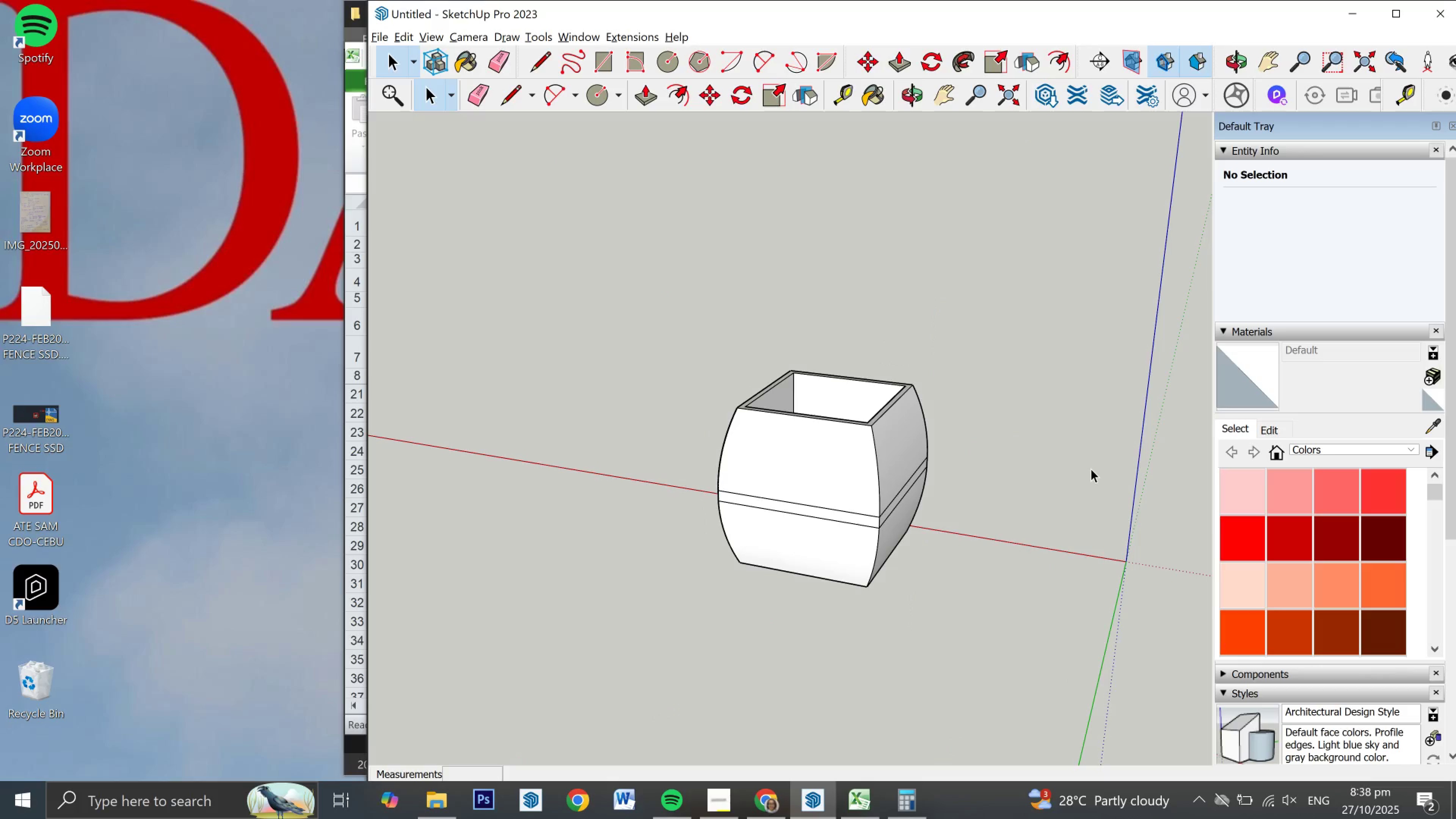 
double_click([1091, 469])
 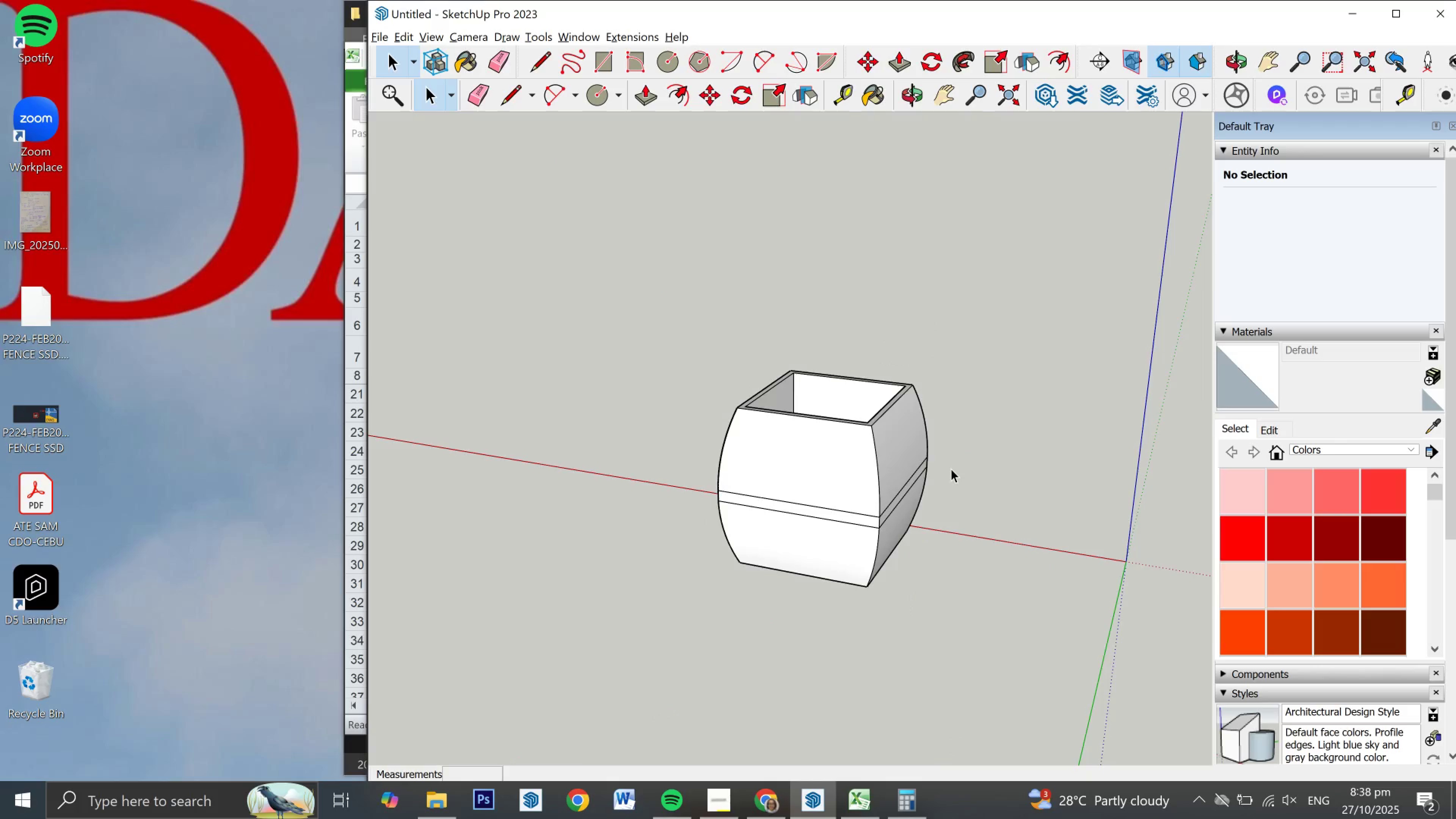 
scroll: coordinate [951, 469], scroll_direction: down, amount: 5.0
 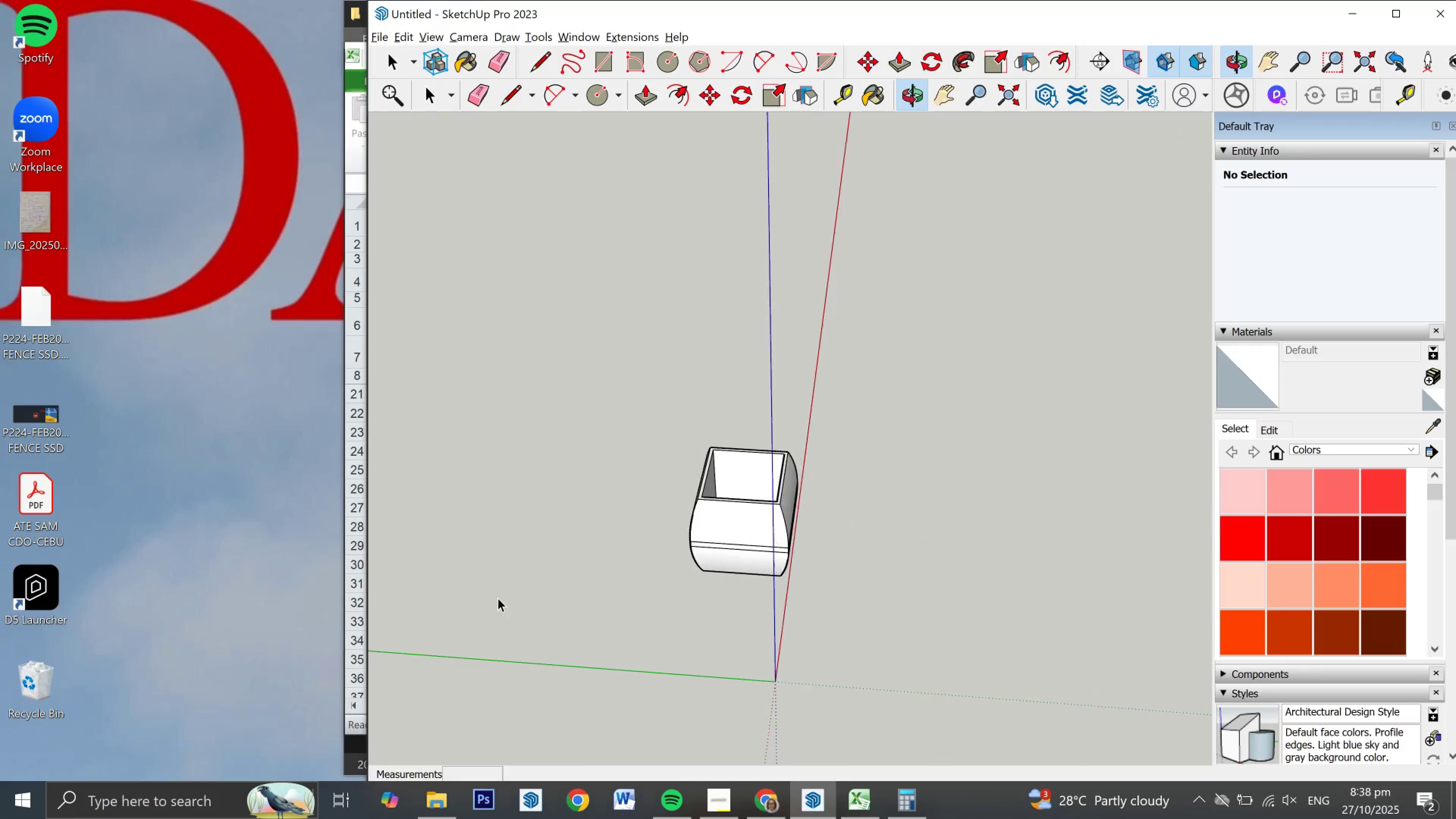 
scroll: coordinate [804, 519], scroll_direction: up, amount: 14.0